 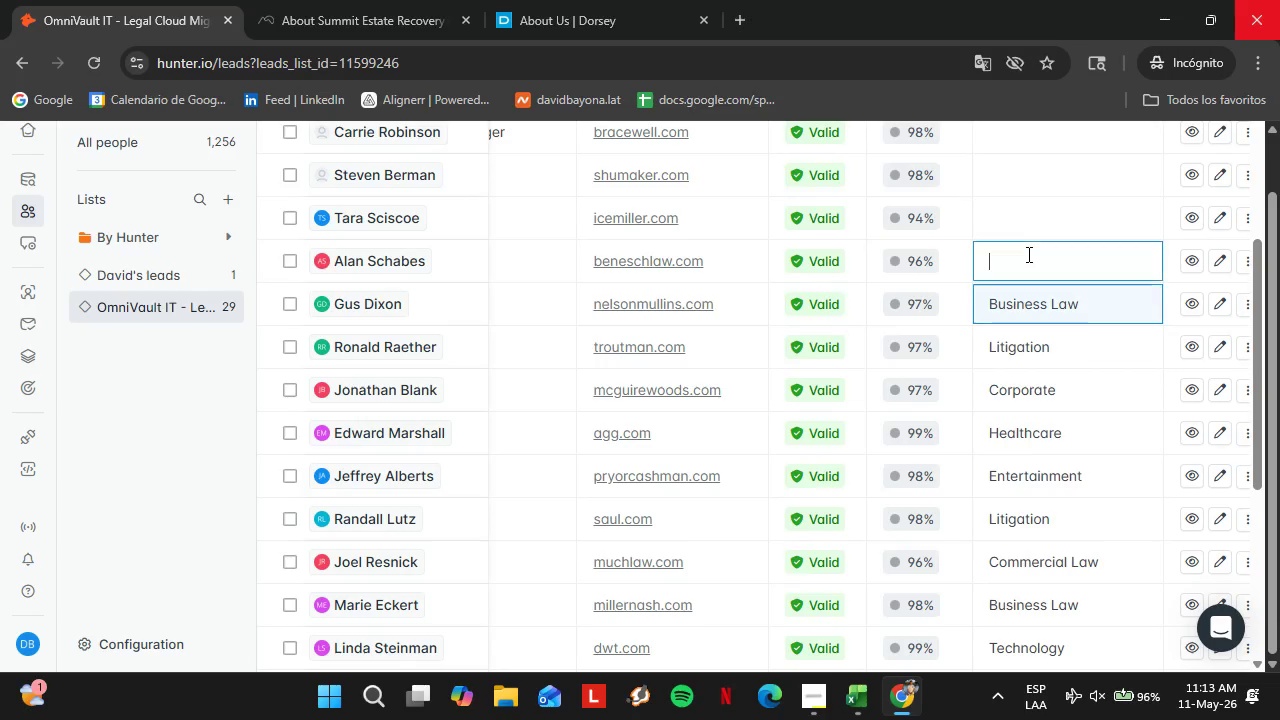 
triple_click([1027, 254])
 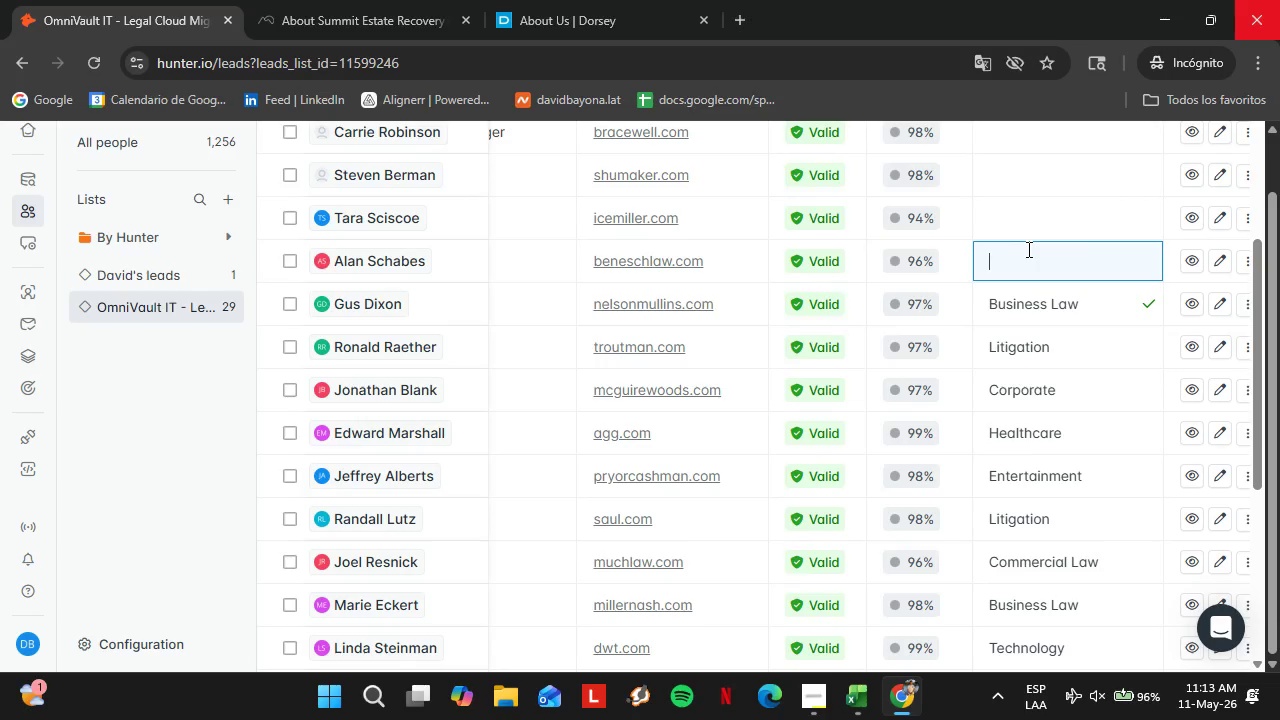 
type(Real Estate)
 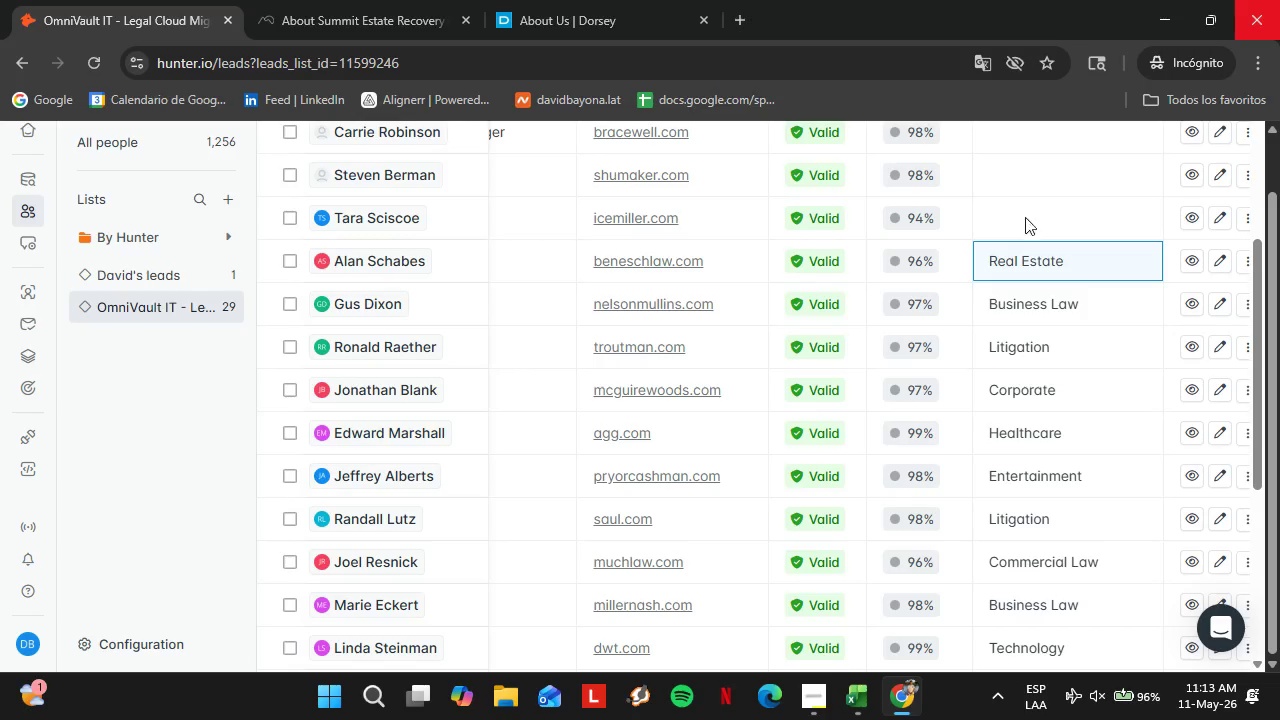 
double_click([1025, 208])
 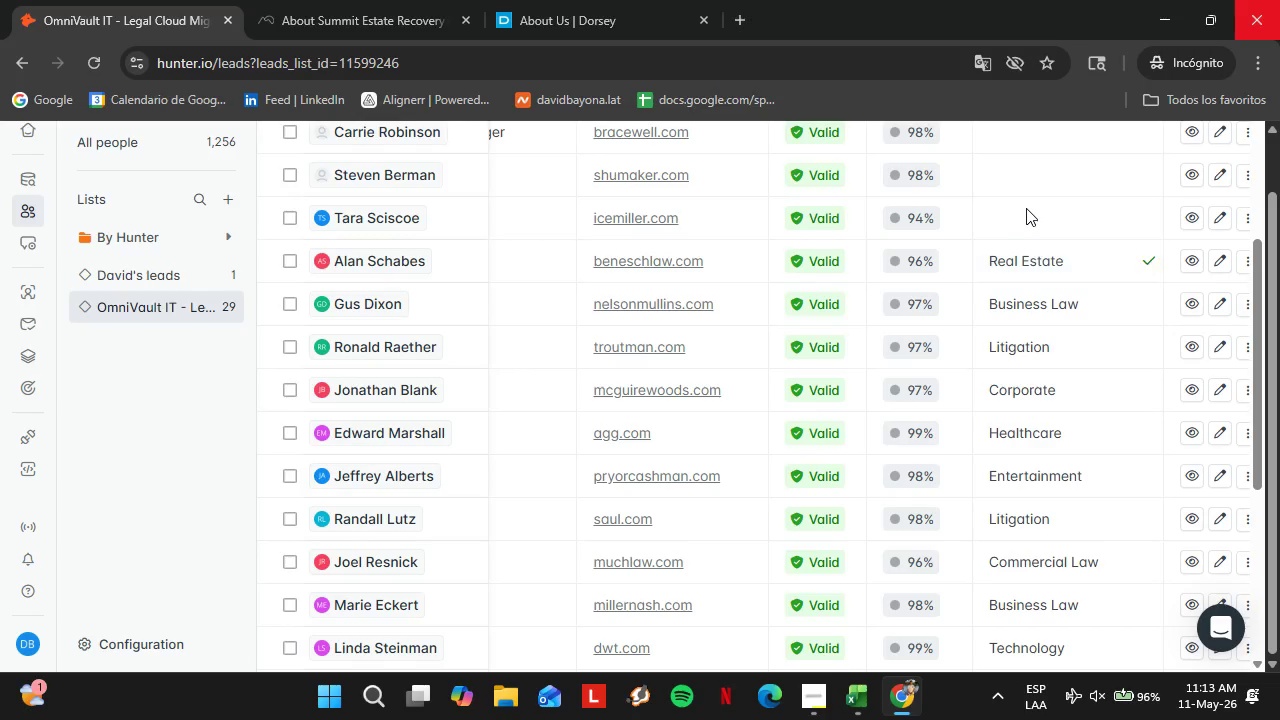 
triple_click([1025, 208])
 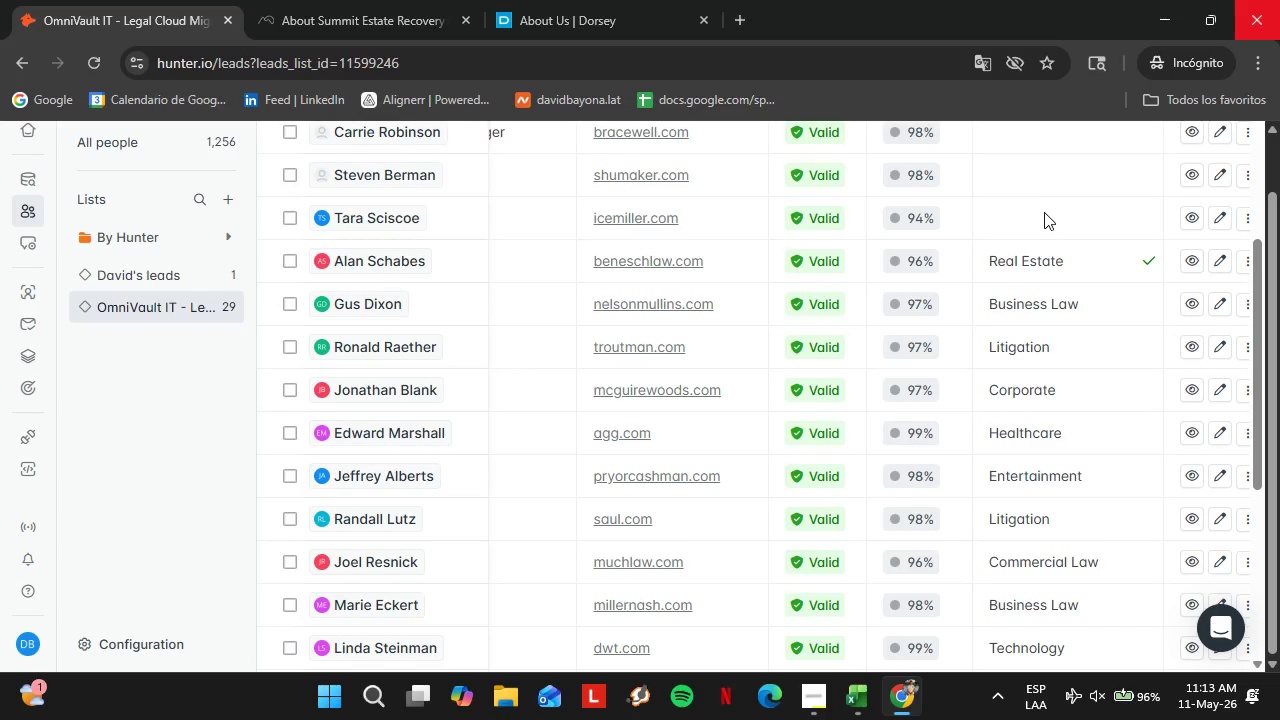 
triple_click([1044, 212])
 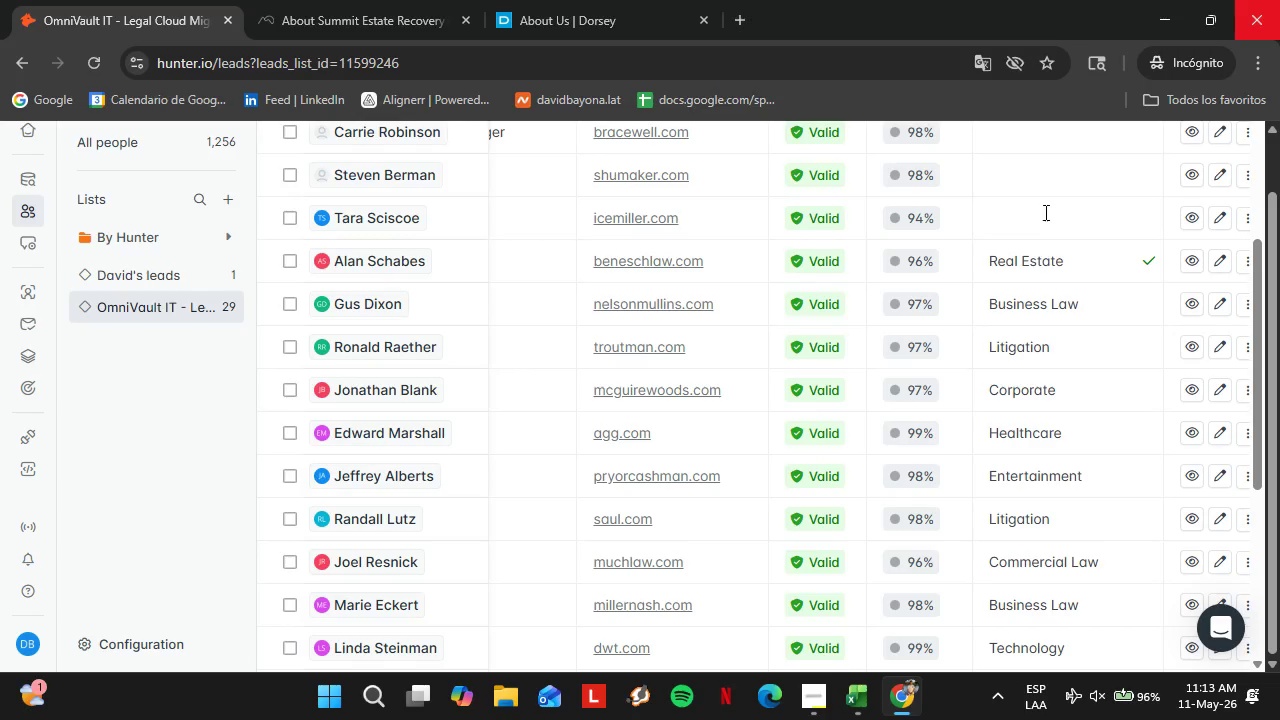 
triple_click([1044, 212])
 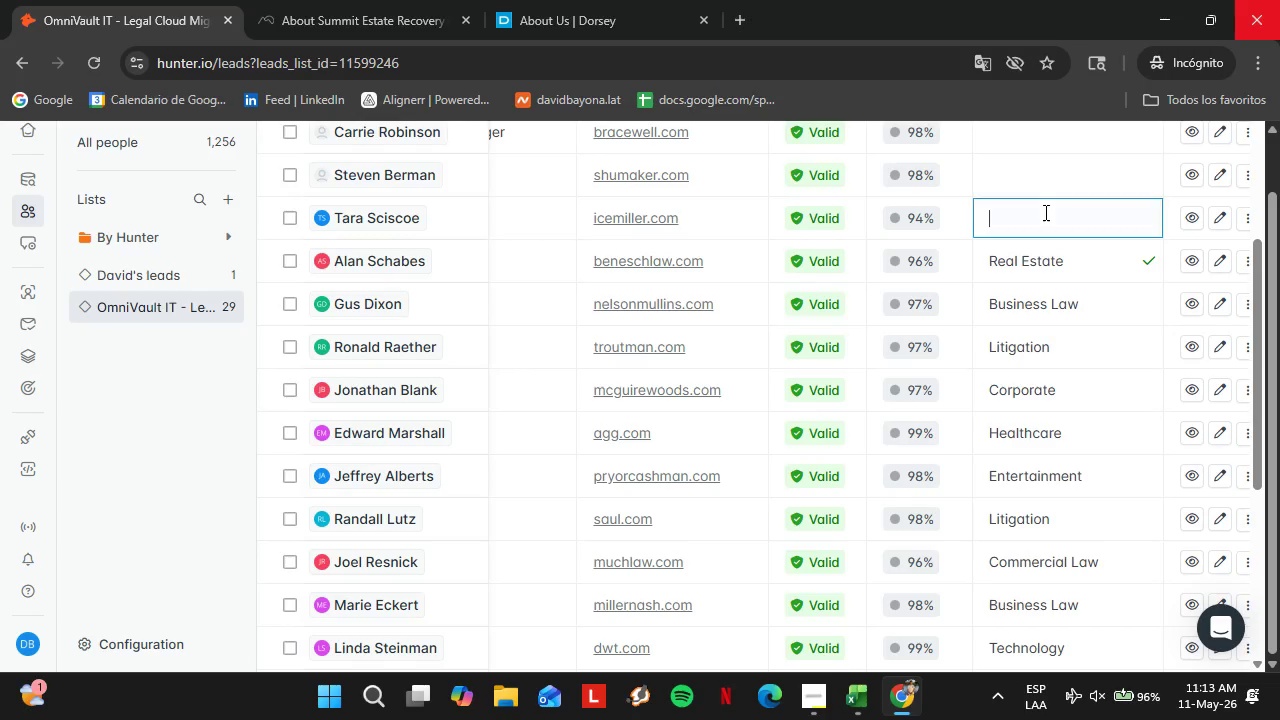 
triple_click([1044, 212])
 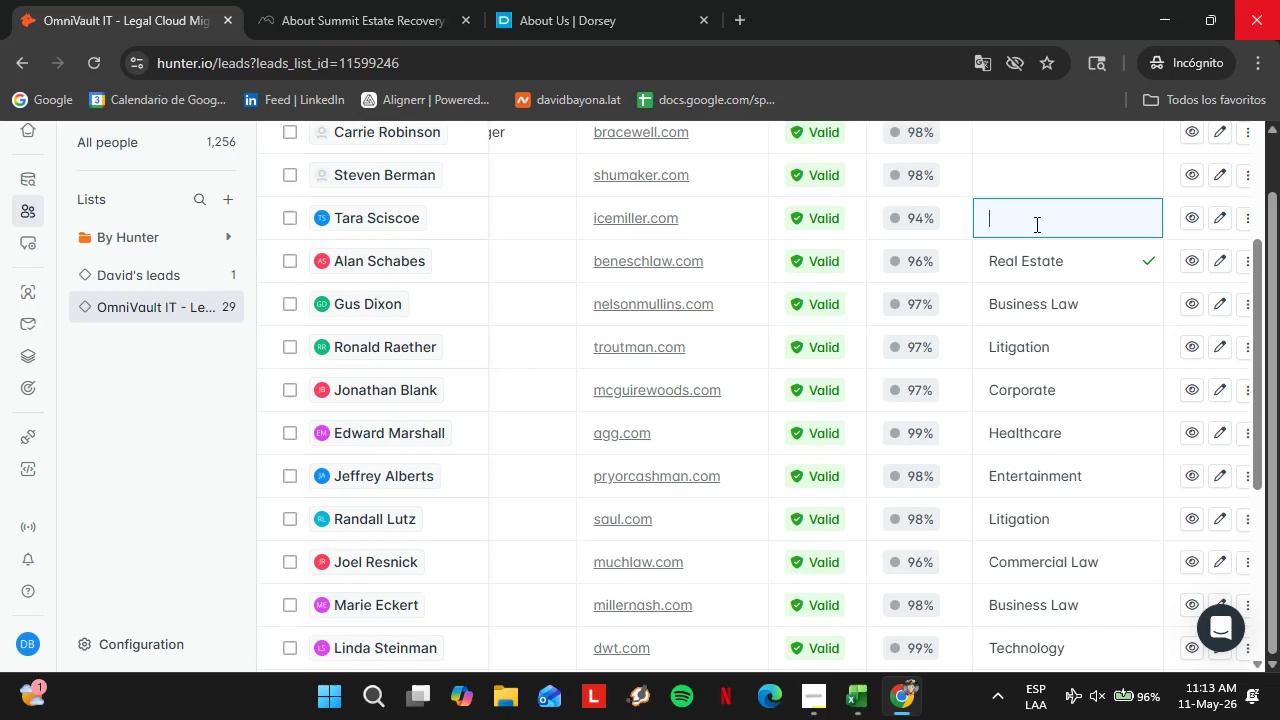 
type(Corport)
key(Backspace)
type(art)
key(Backspace)
key(Backspace)
type(te)
 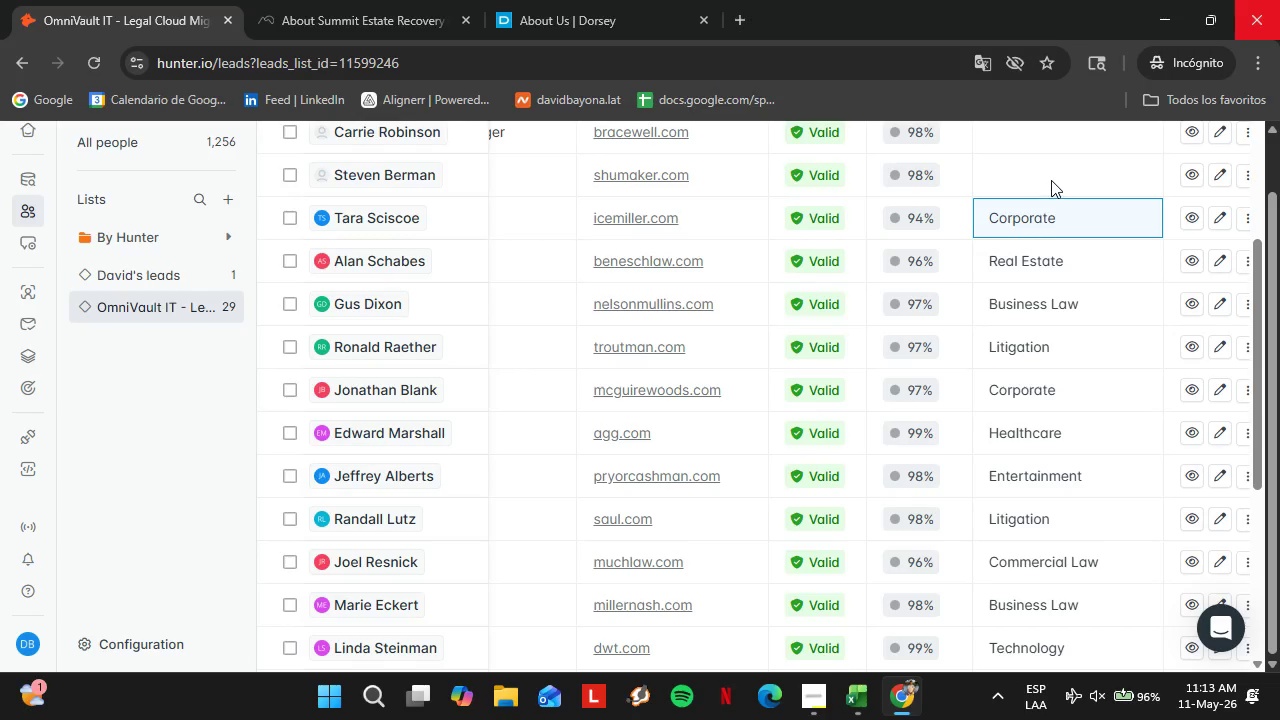 
double_click([1044, 177])
 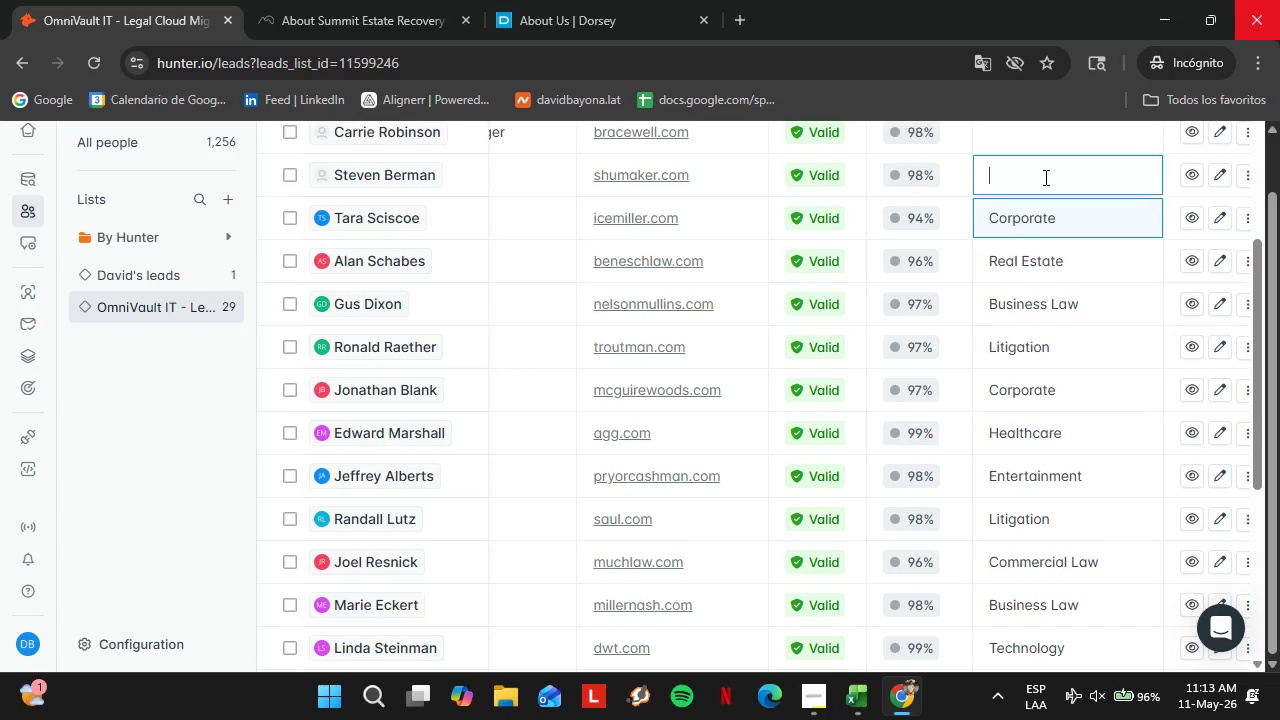 
triple_click([1044, 177])
 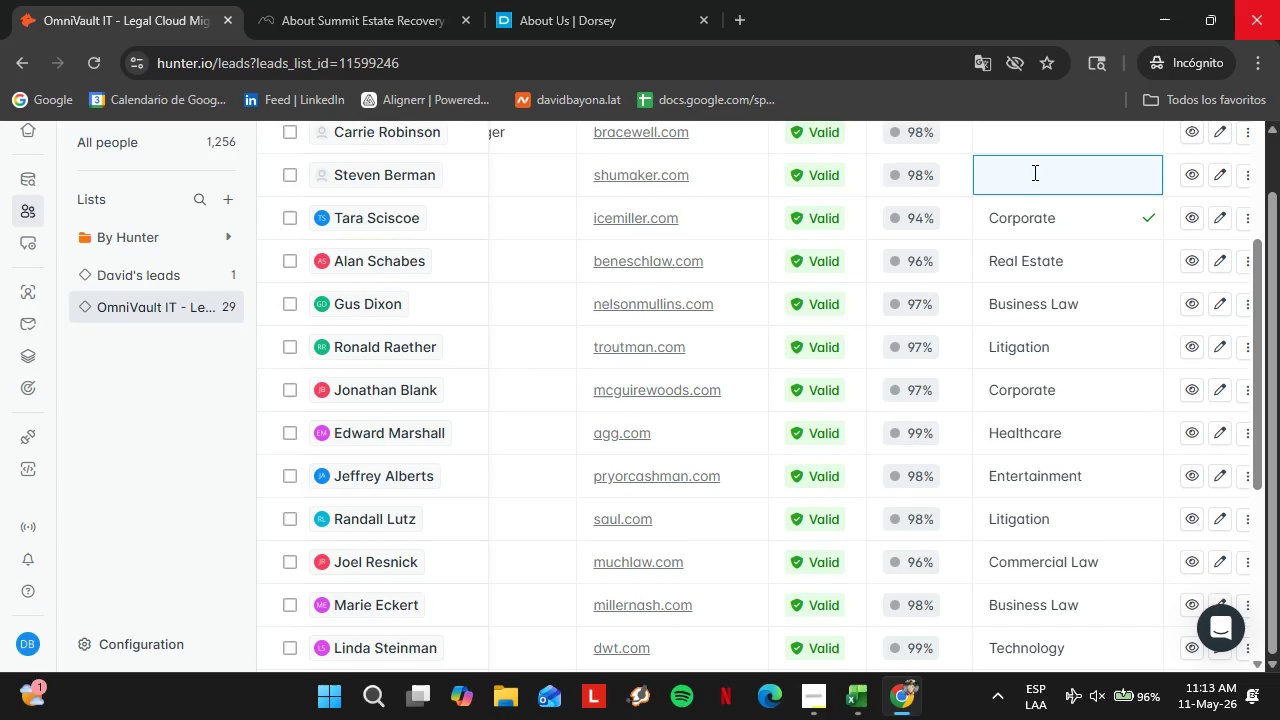 
type(Litigation)
 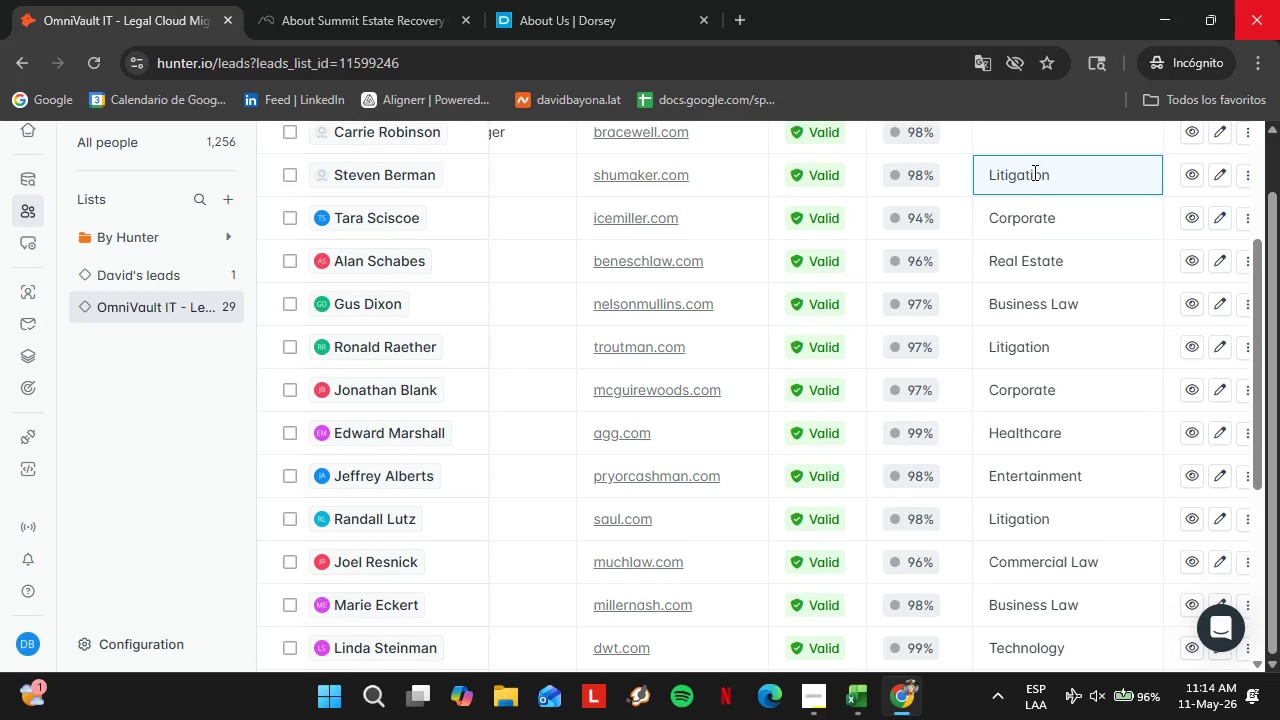 
scroll: coordinate [1027, 274], scroll_direction: up, amount: 2.0
 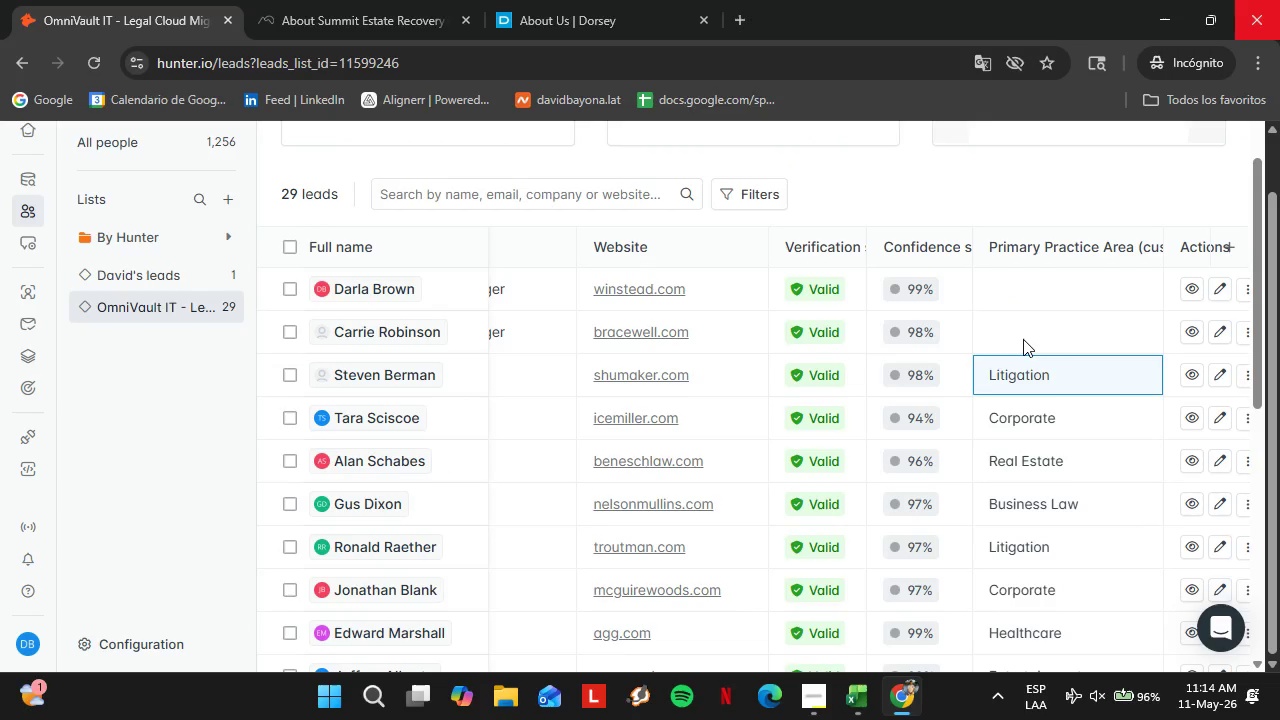 
double_click([1023, 339])
 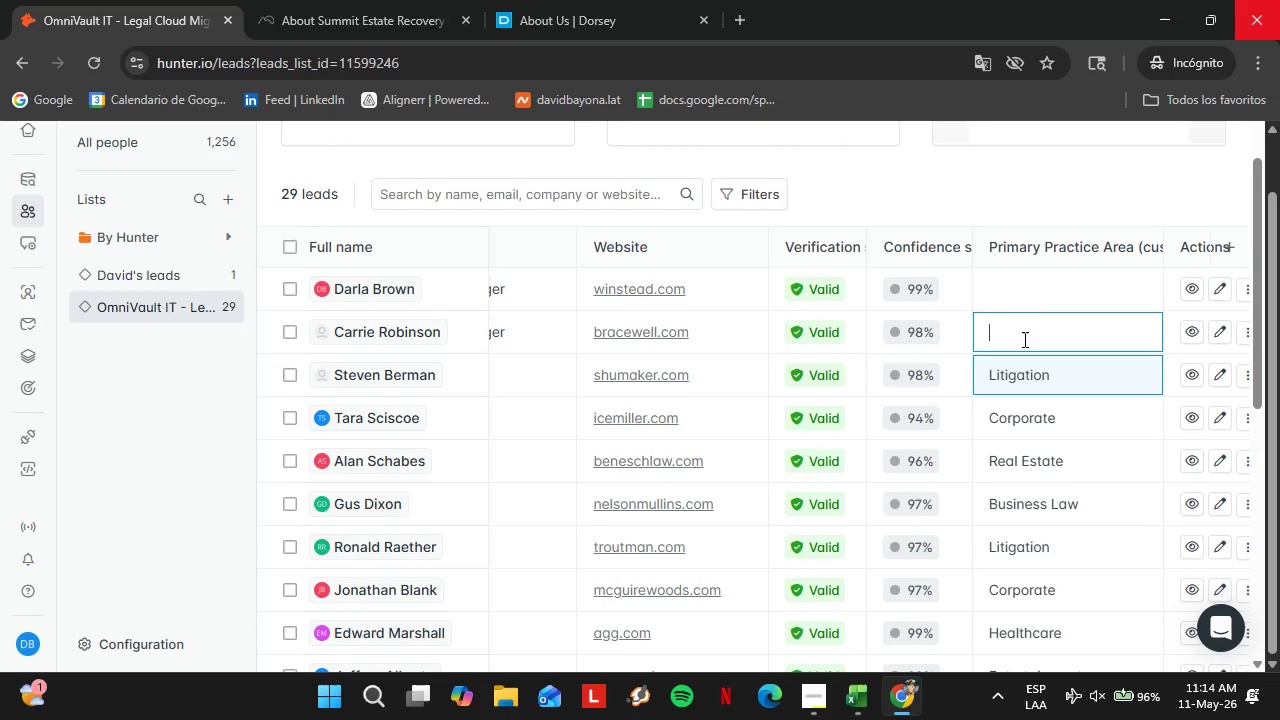 
triple_click([1023, 339])
 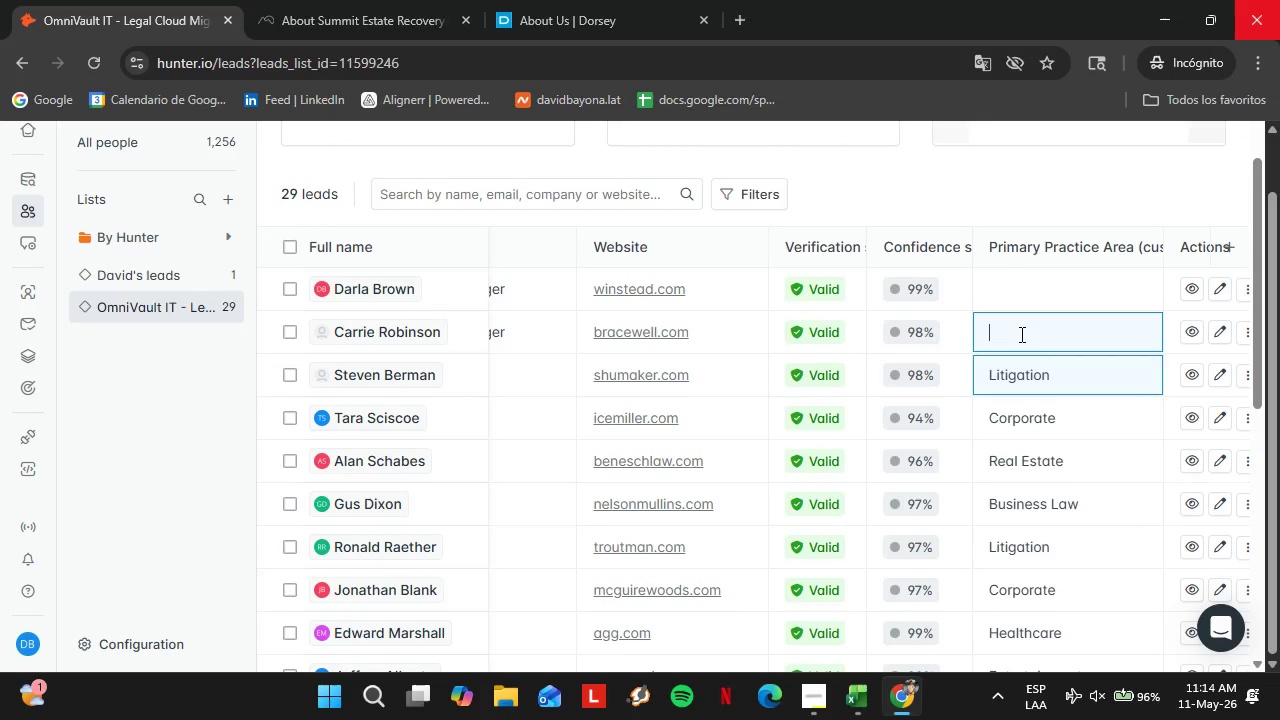 
triple_click([1020, 334])
 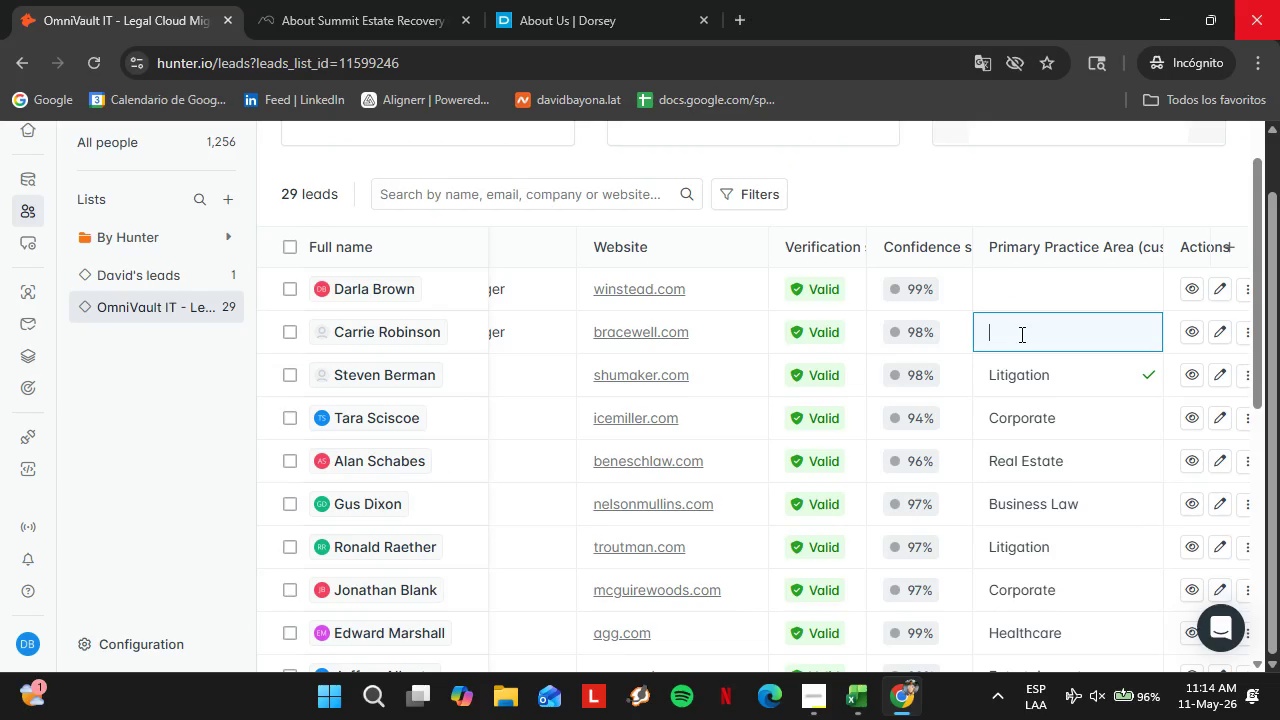 
triple_click([1020, 334])
 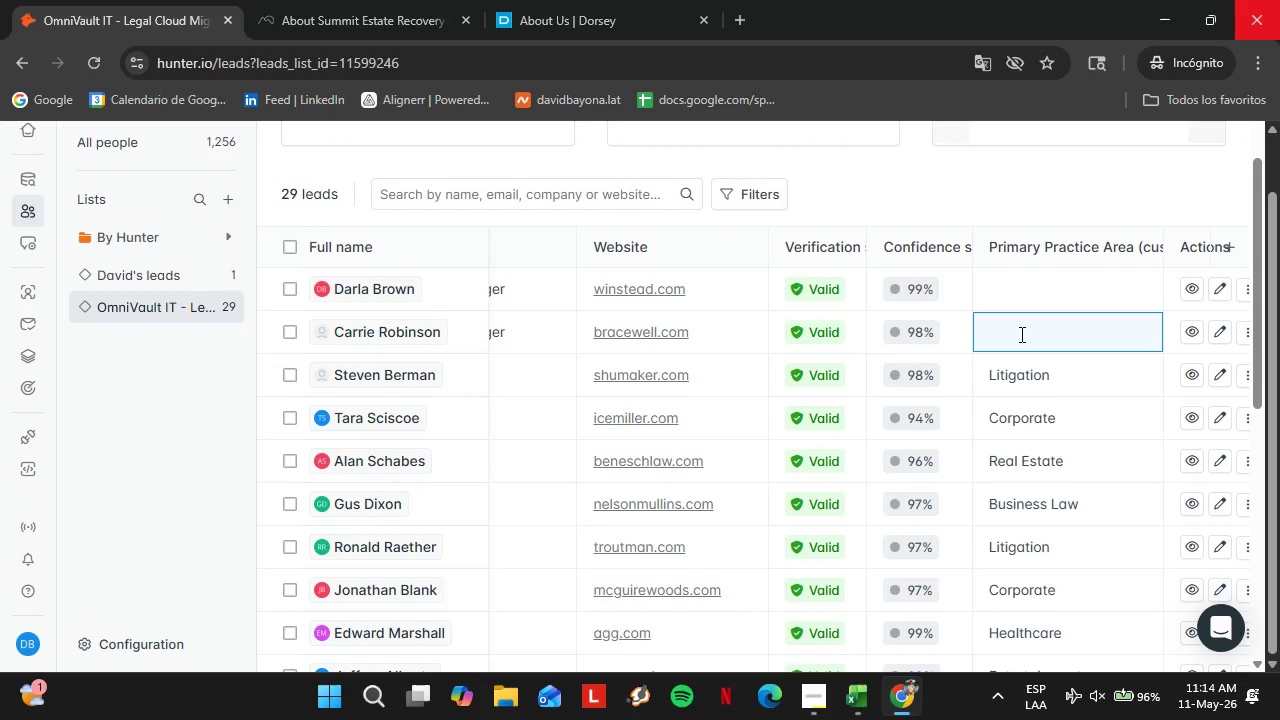 
wait(5.61)
 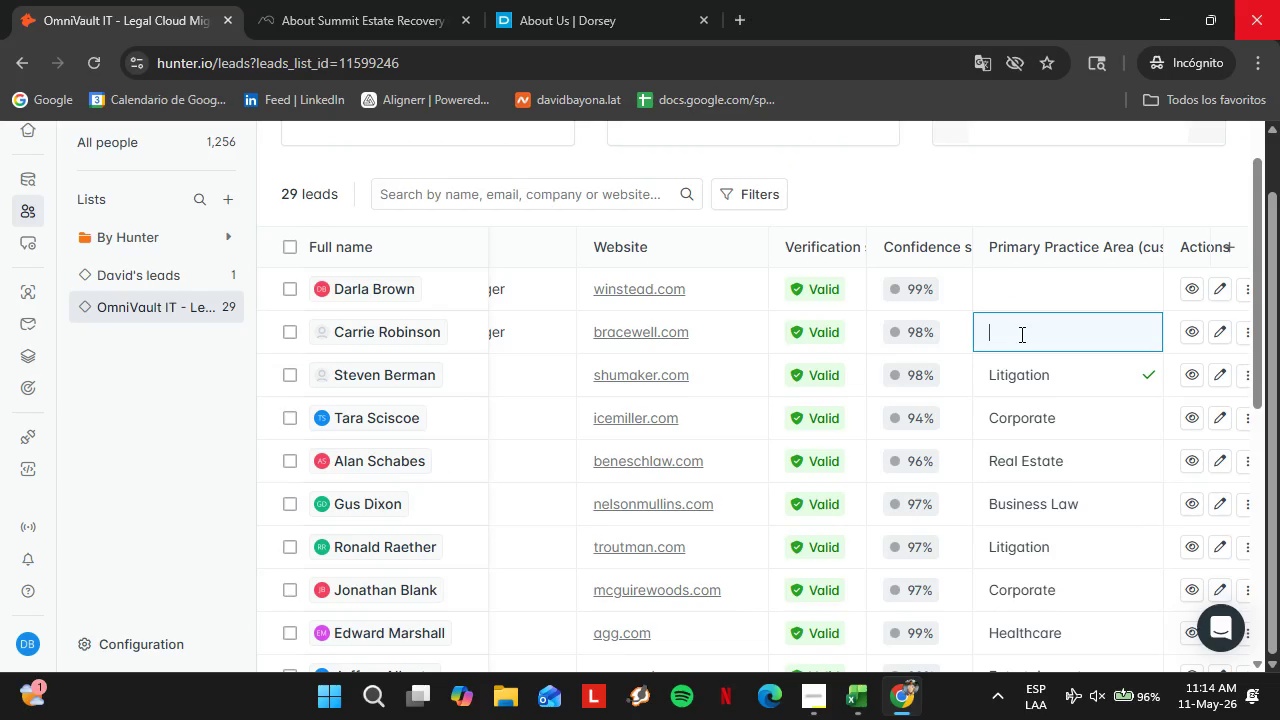 
type(Energu)
key(Backspace)
type(y Law)
 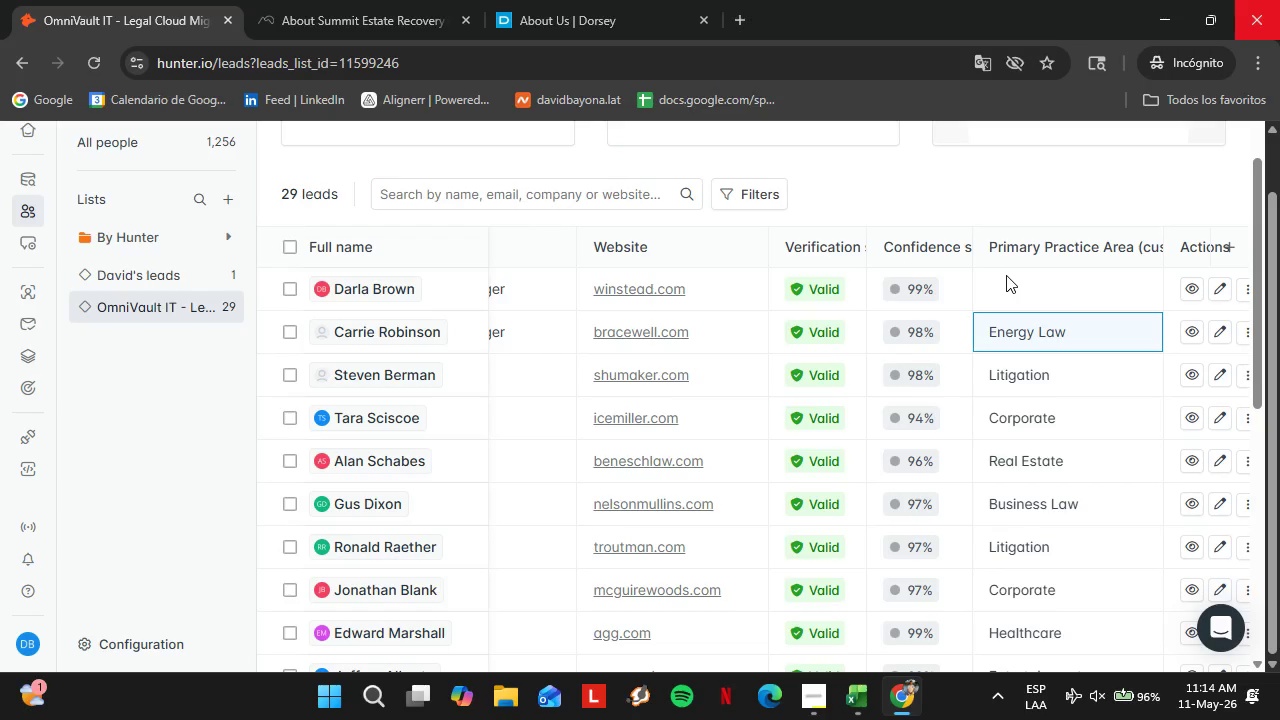 
left_click([1018, 287])
 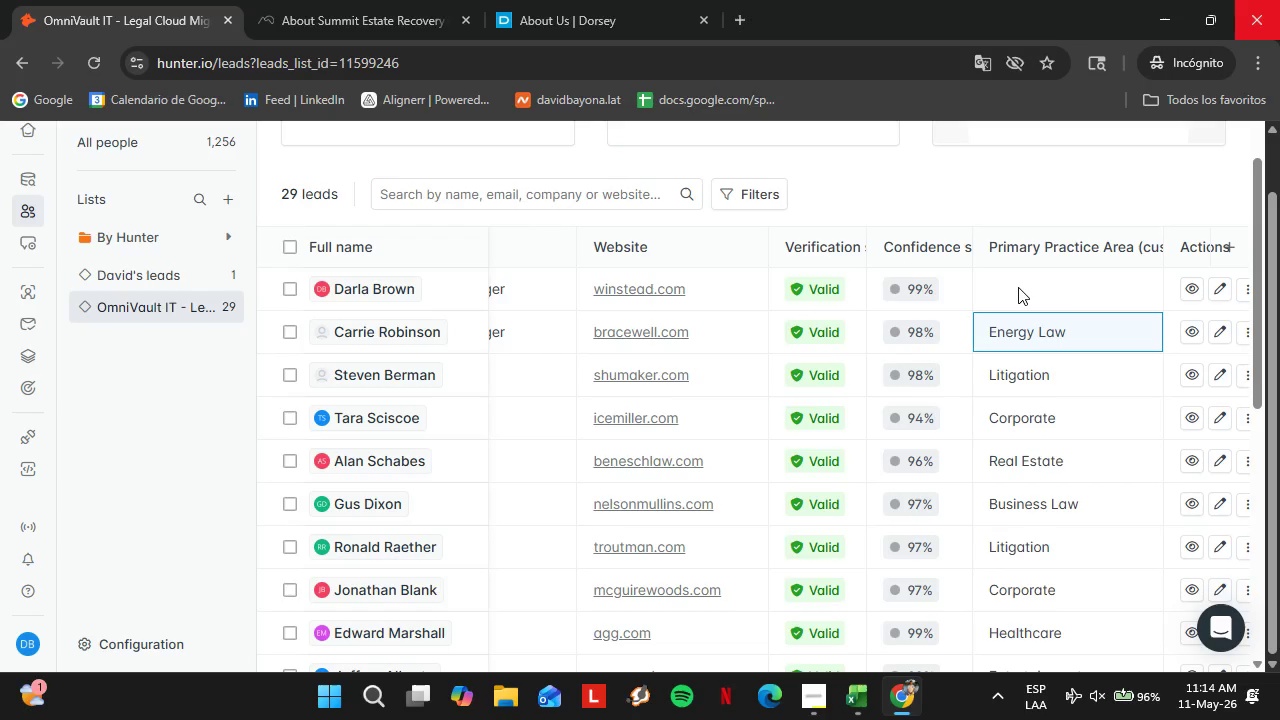 
double_click([1018, 287])
 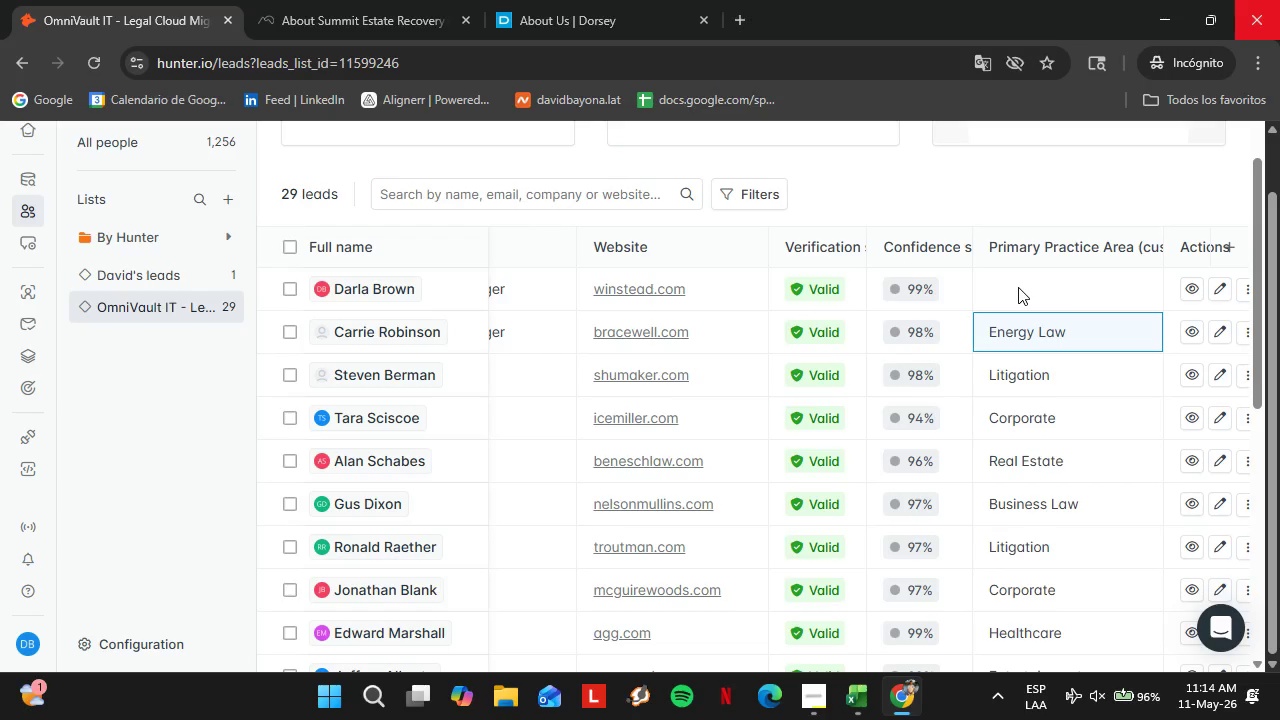 
triple_click([1018, 287])
 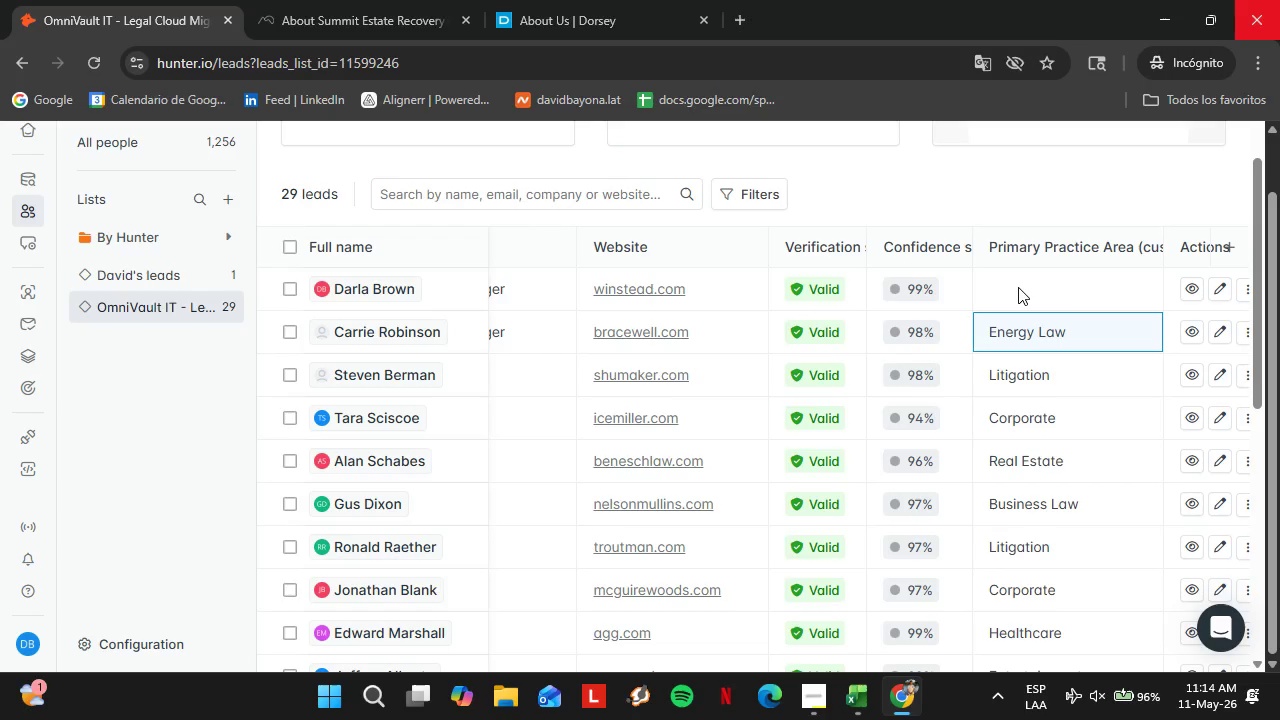 
triple_click([1018, 287])
 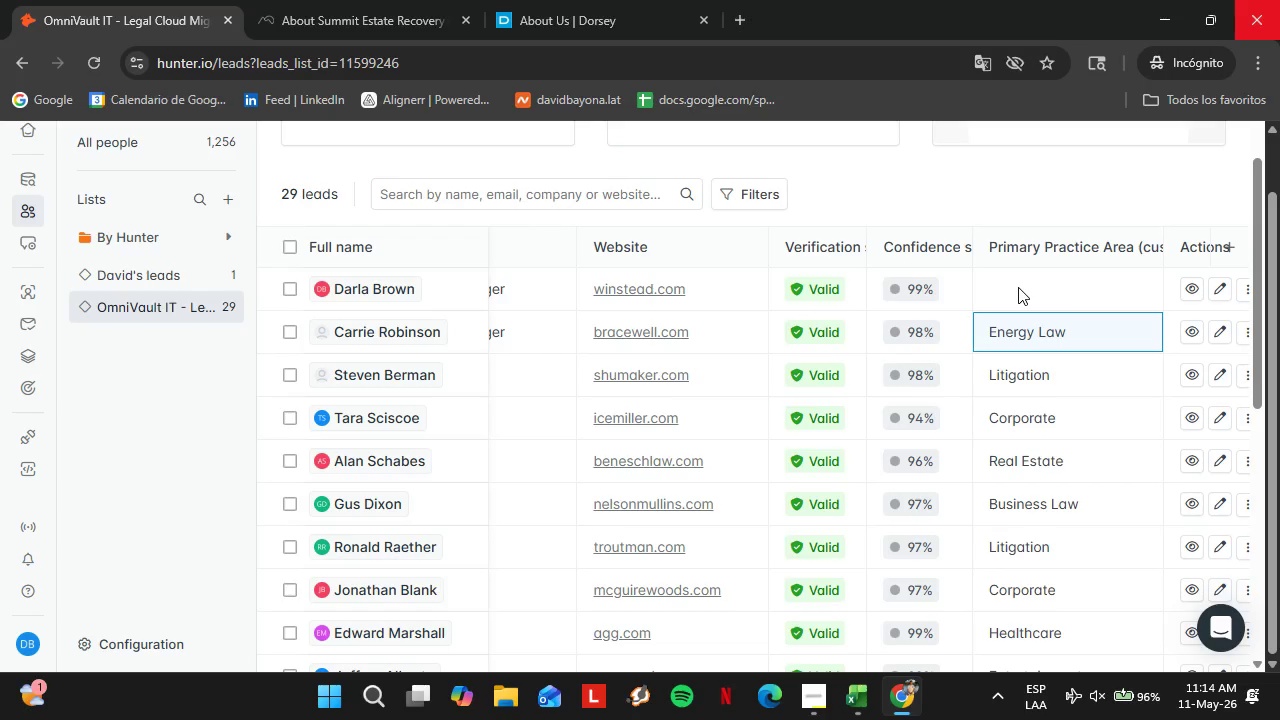 
triple_click([1018, 287])
 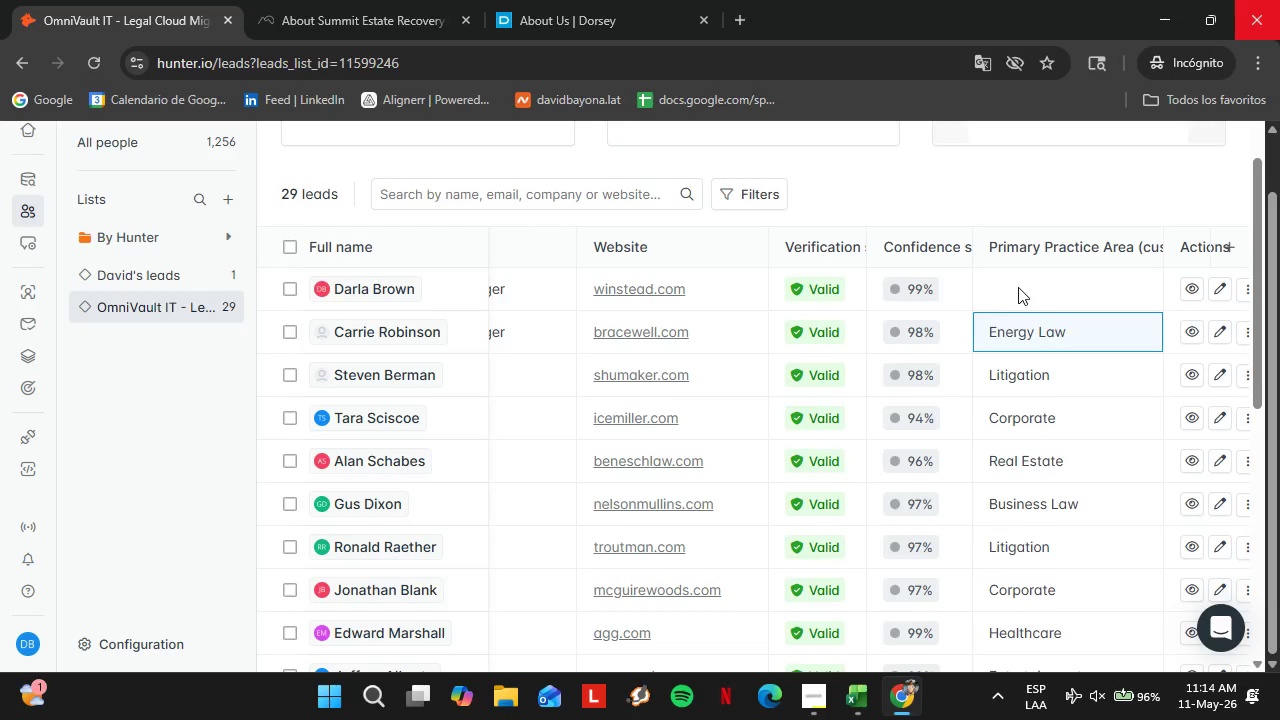 
triple_click([1018, 287])
 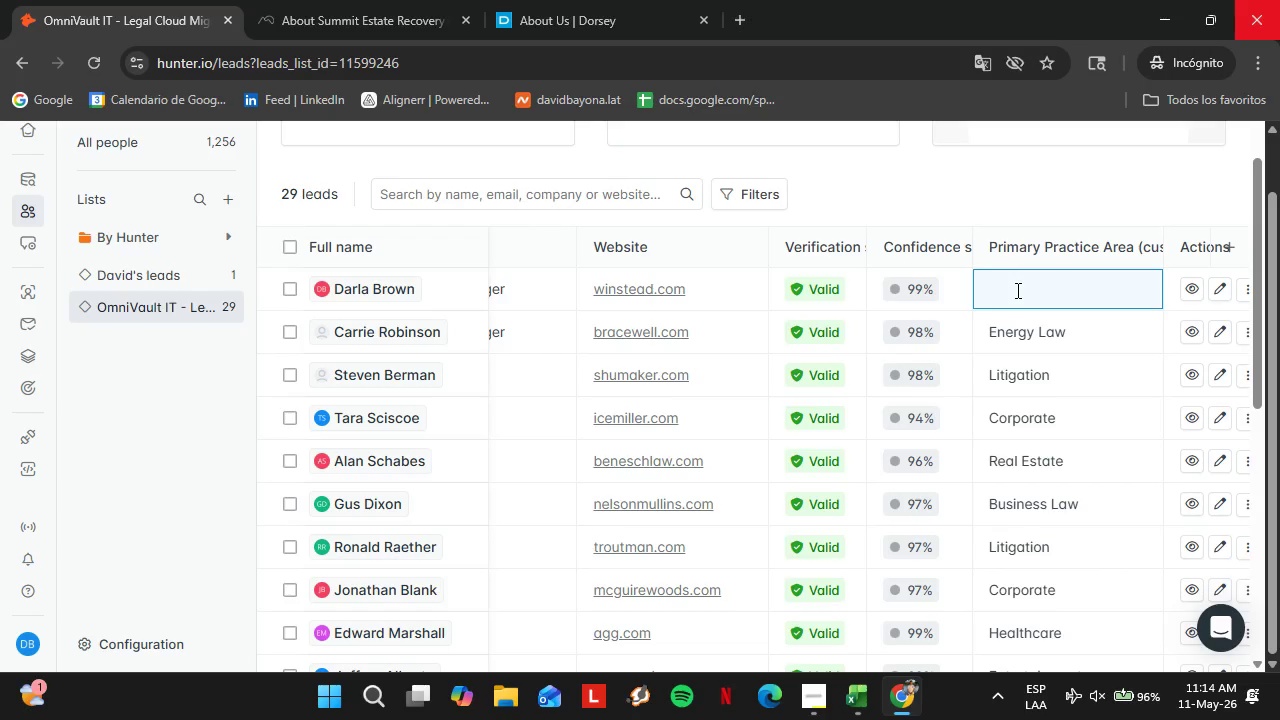 
wait(5.47)
 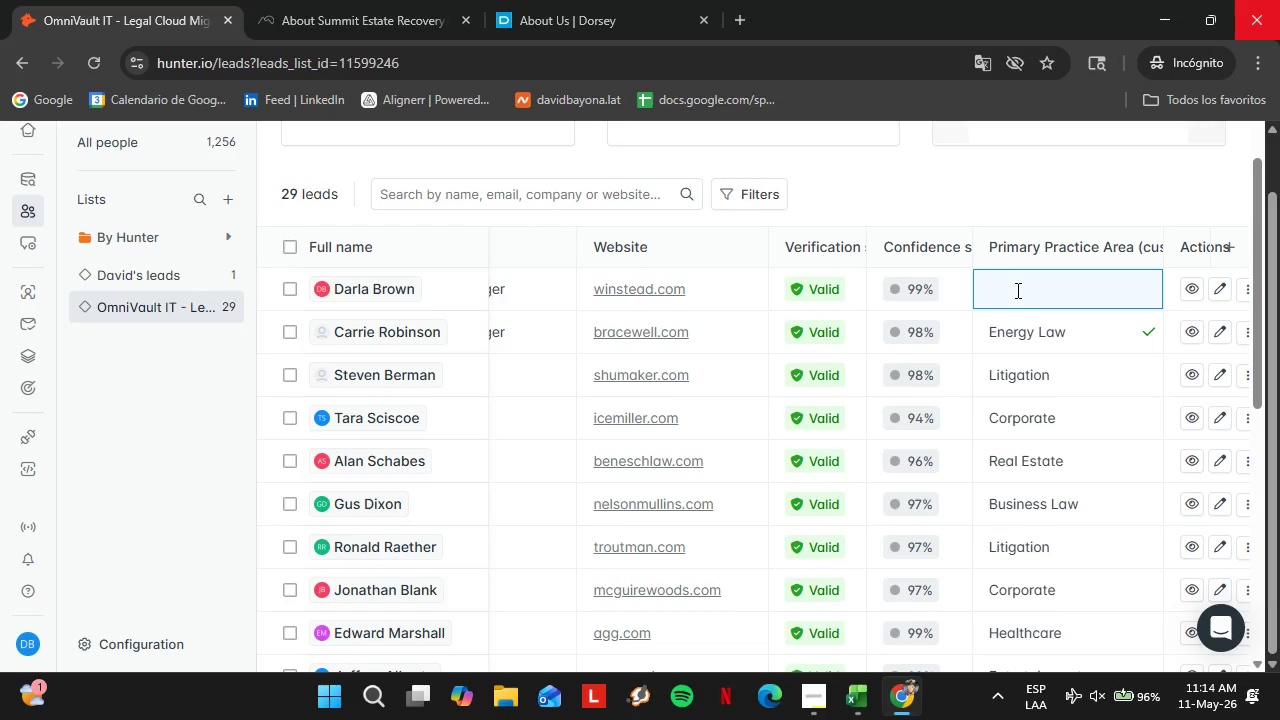 
type(Real Estate)
 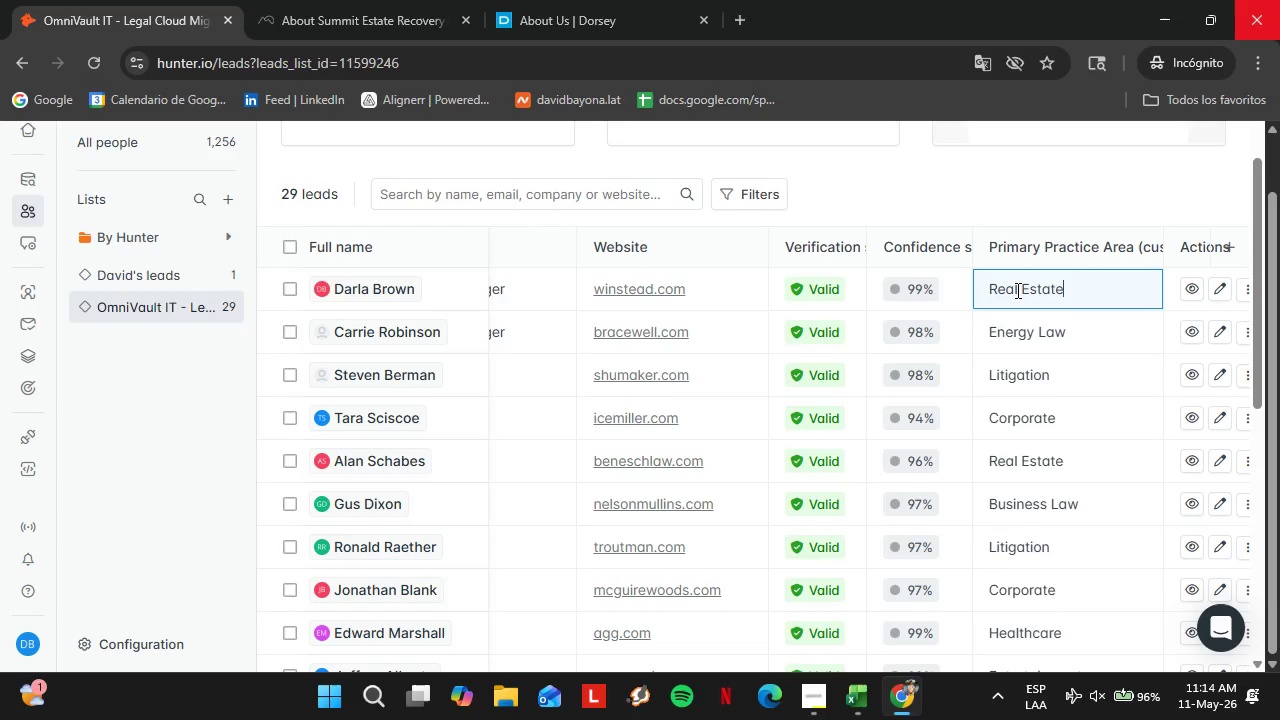 
key(Enter)
 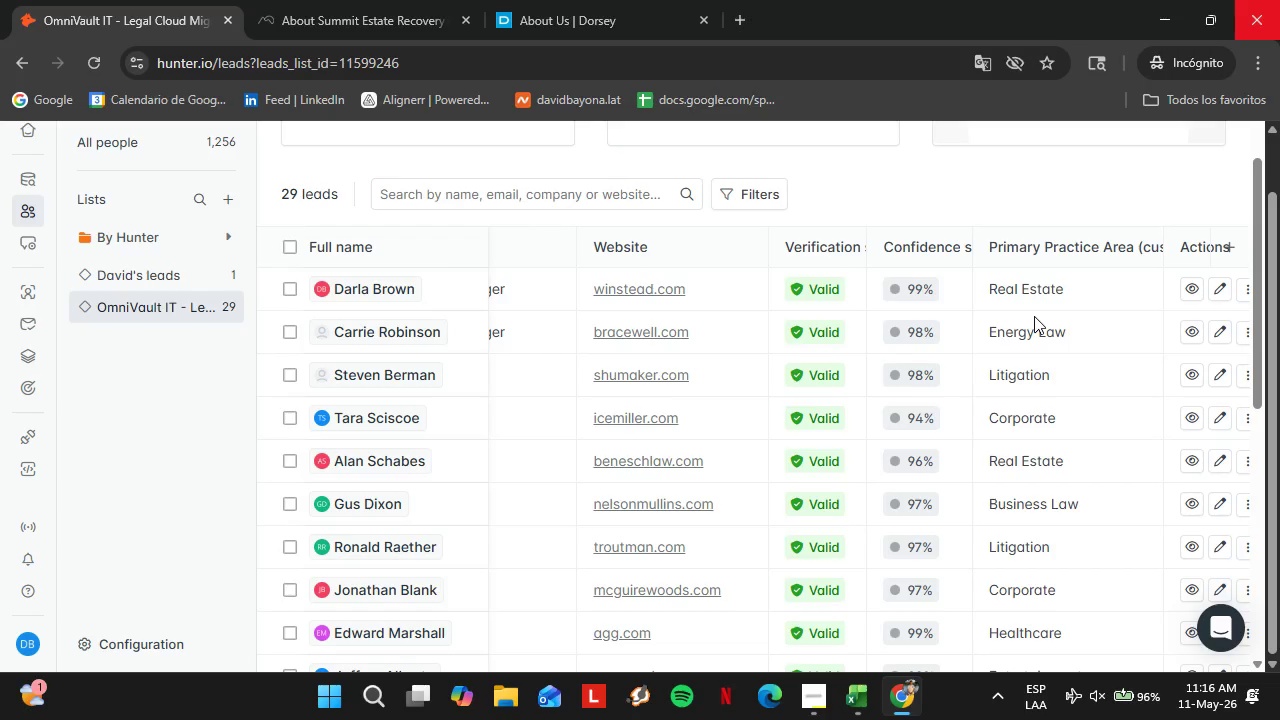 
wait(104.2)
 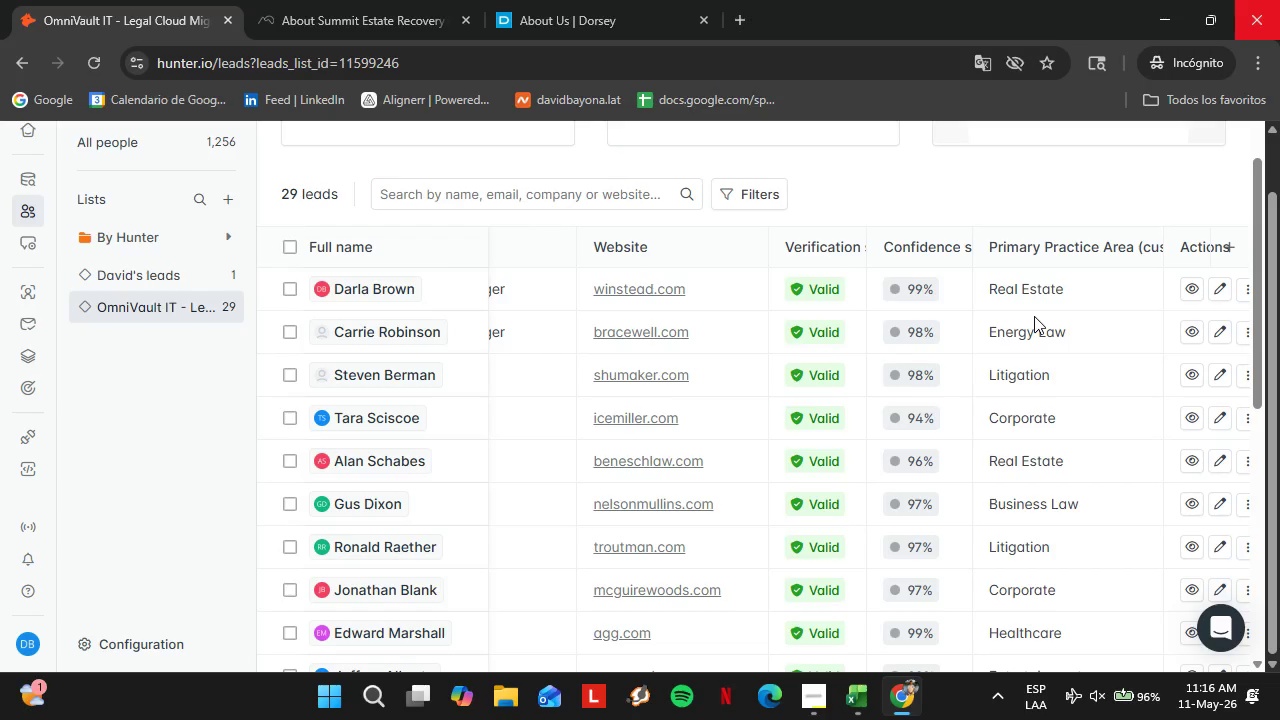 
scroll: coordinate [921, 459], scroll_direction: down, amount: 7.0
 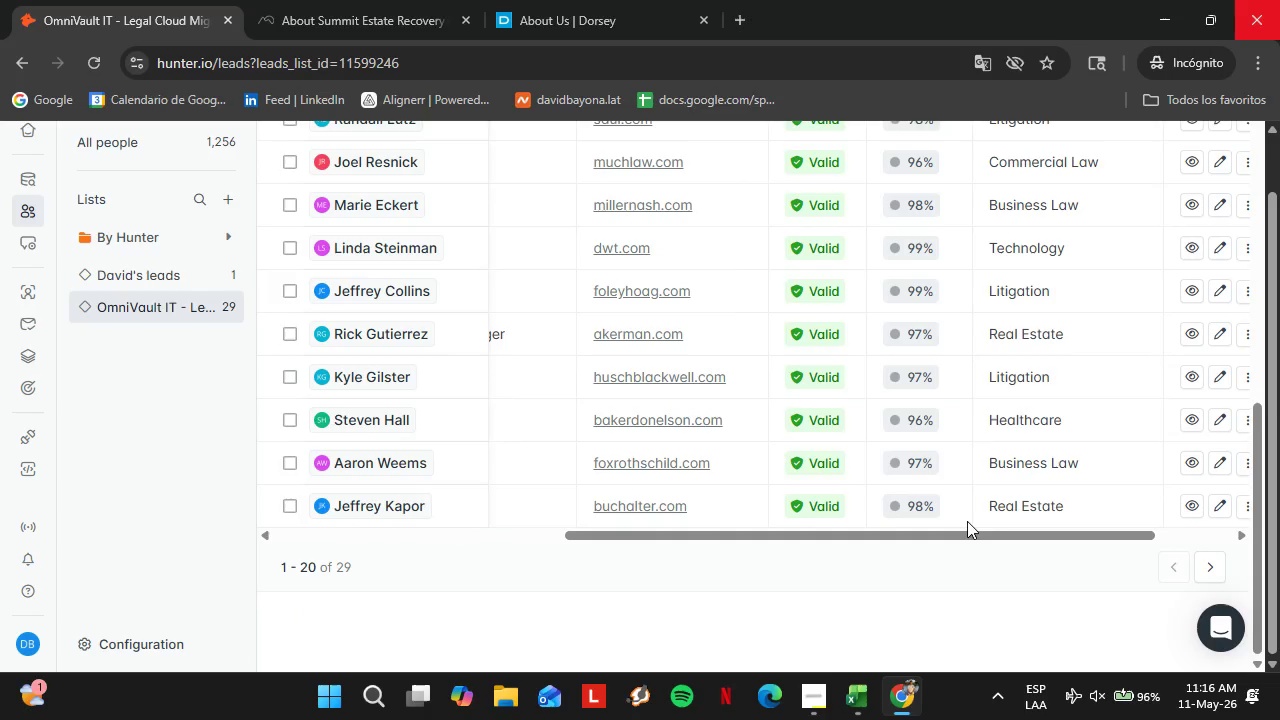 
left_click_drag(start_coordinate=[958, 535], to_coordinate=[916, 541])
 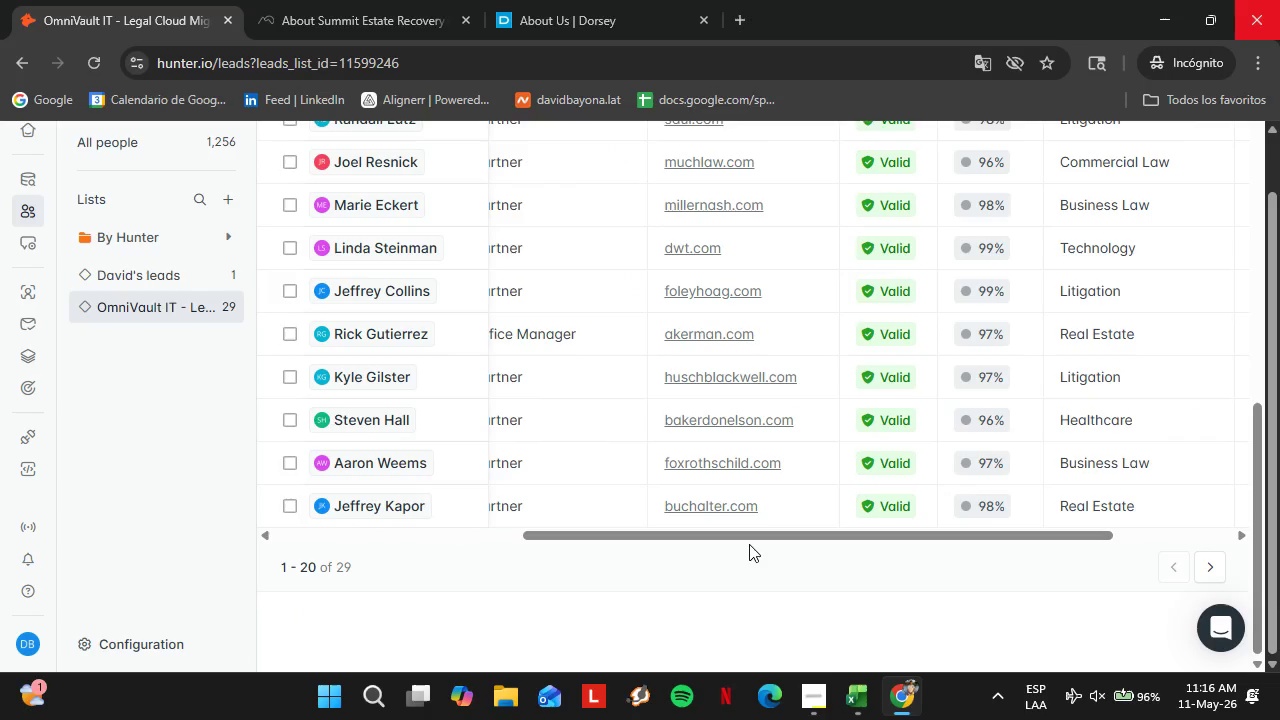 
left_click_drag(start_coordinate=[754, 542], to_coordinate=[991, 542])
 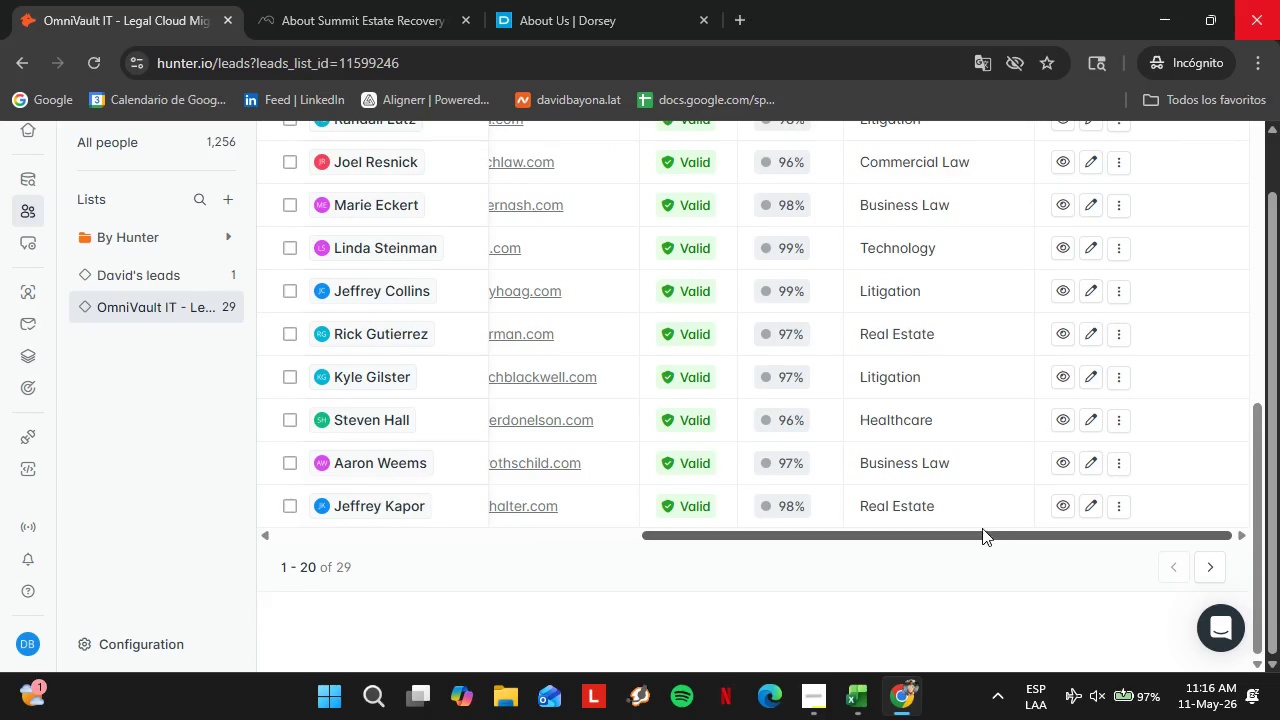 
scroll: coordinate [981, 527], scroll_direction: down, amount: 2.0
 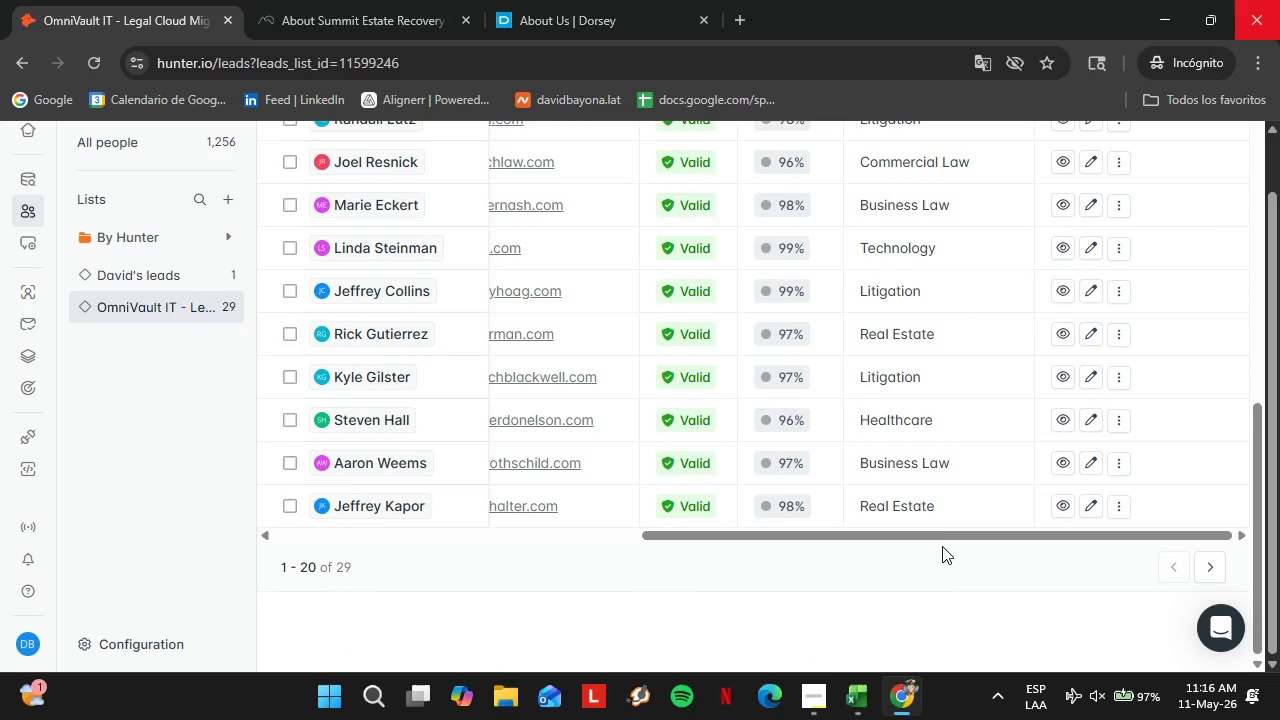 
left_click_drag(start_coordinate=[938, 539], to_coordinate=[471, 563])
 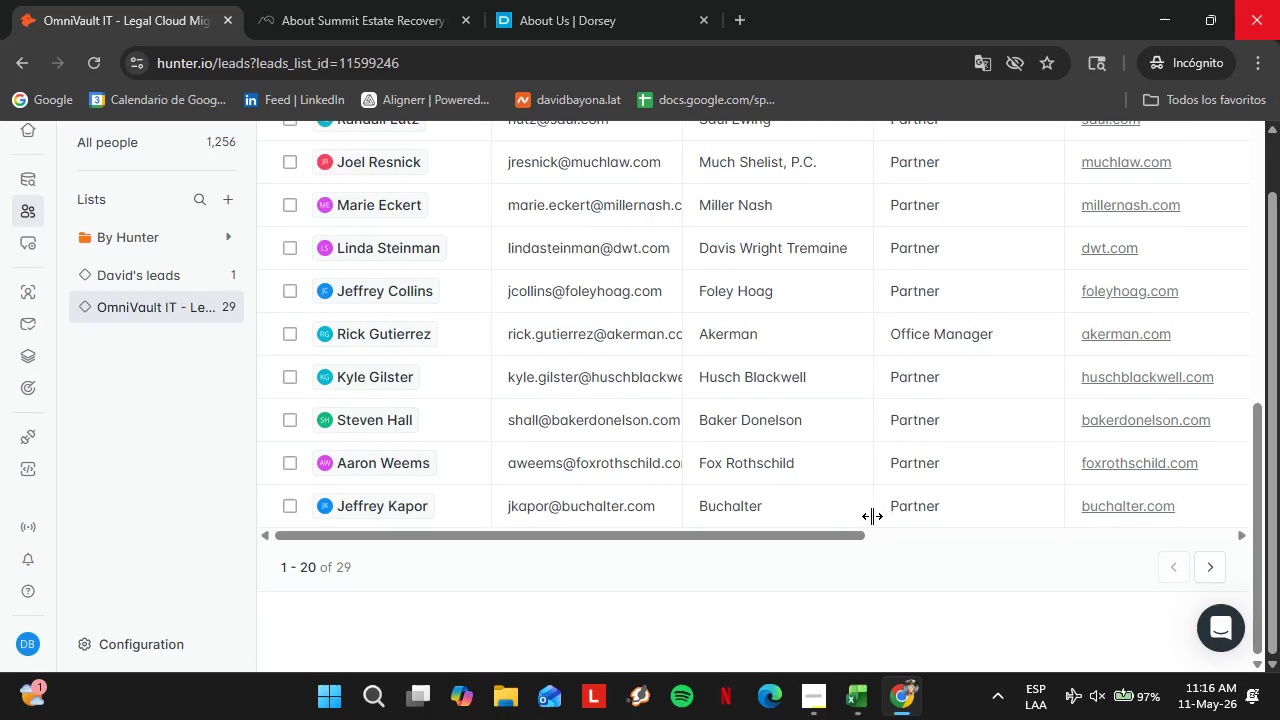 
scroll: coordinate [873, 516], scroll_direction: up, amount: 4.0
 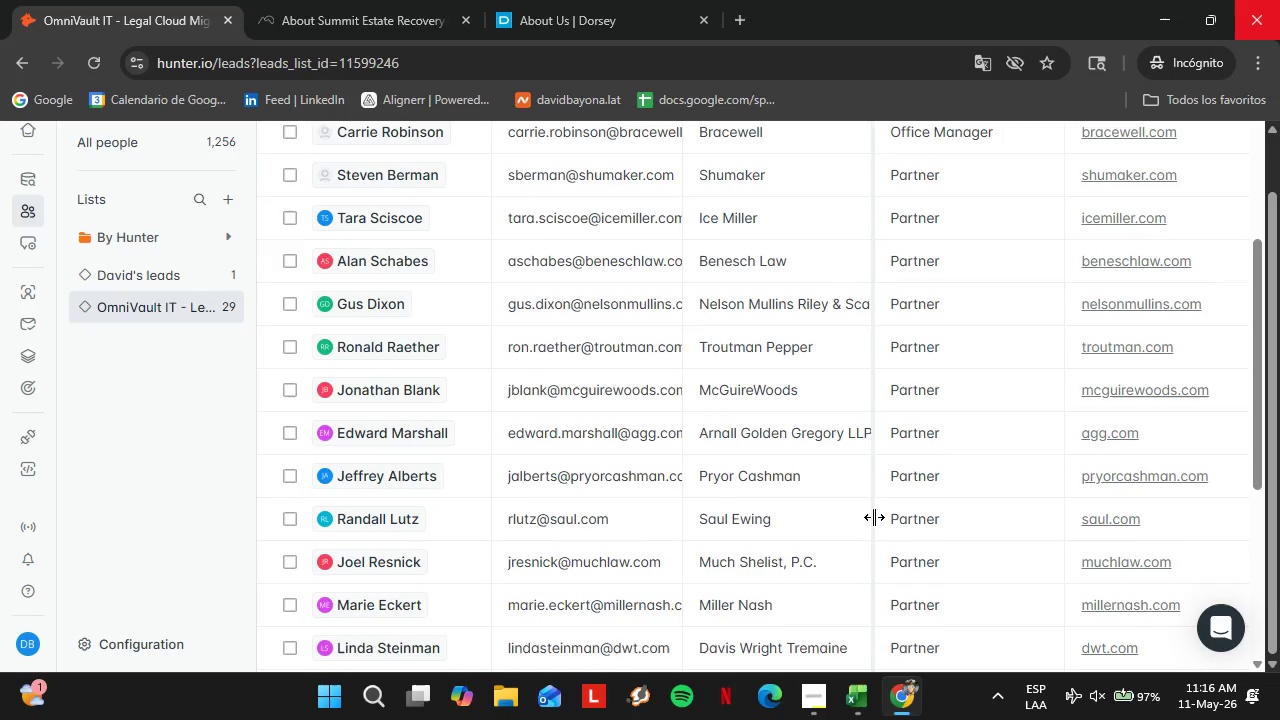 
scroll: coordinate [874, 517], scroll_direction: down, amount: 6.0
 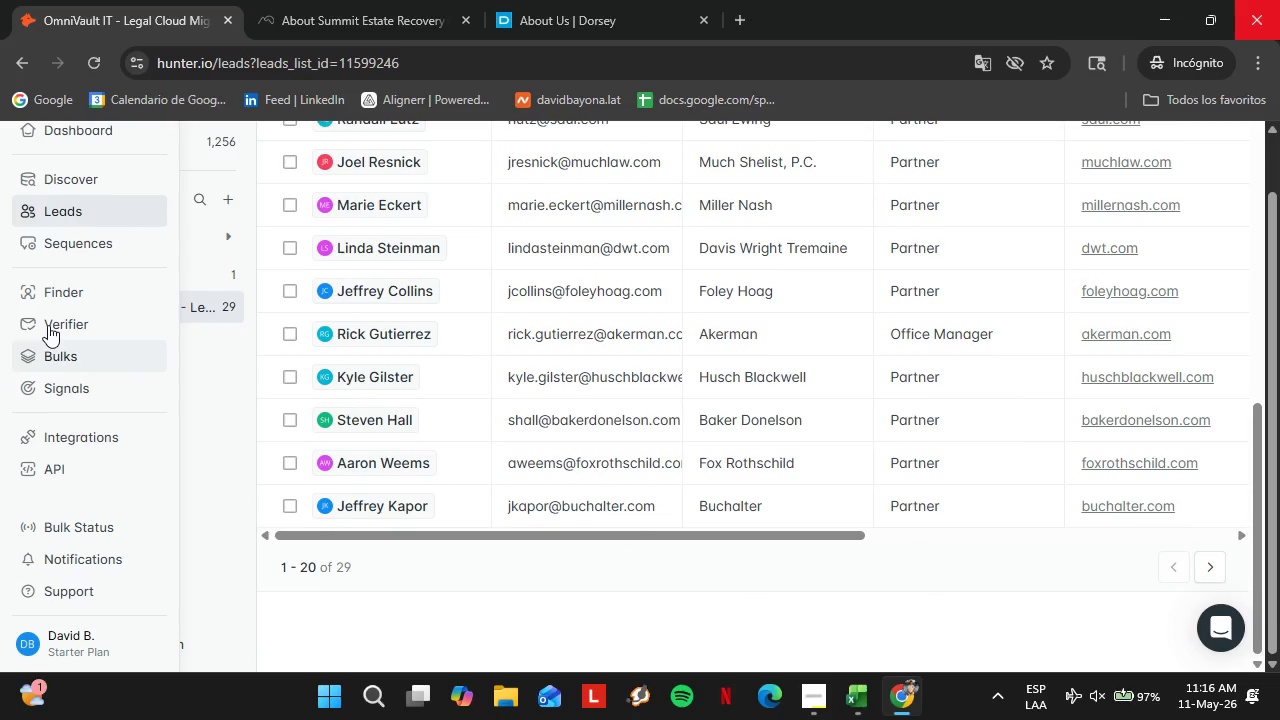 
left_click([63, 292])
 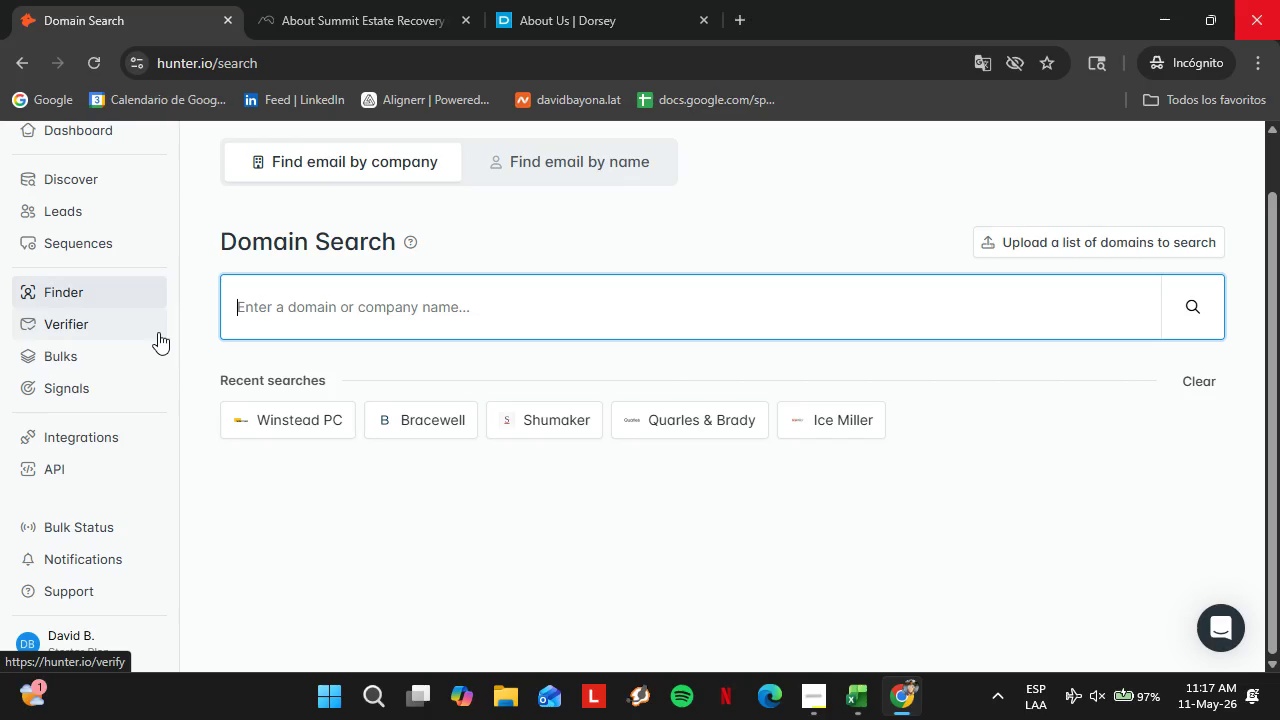 
wait(68.36)
 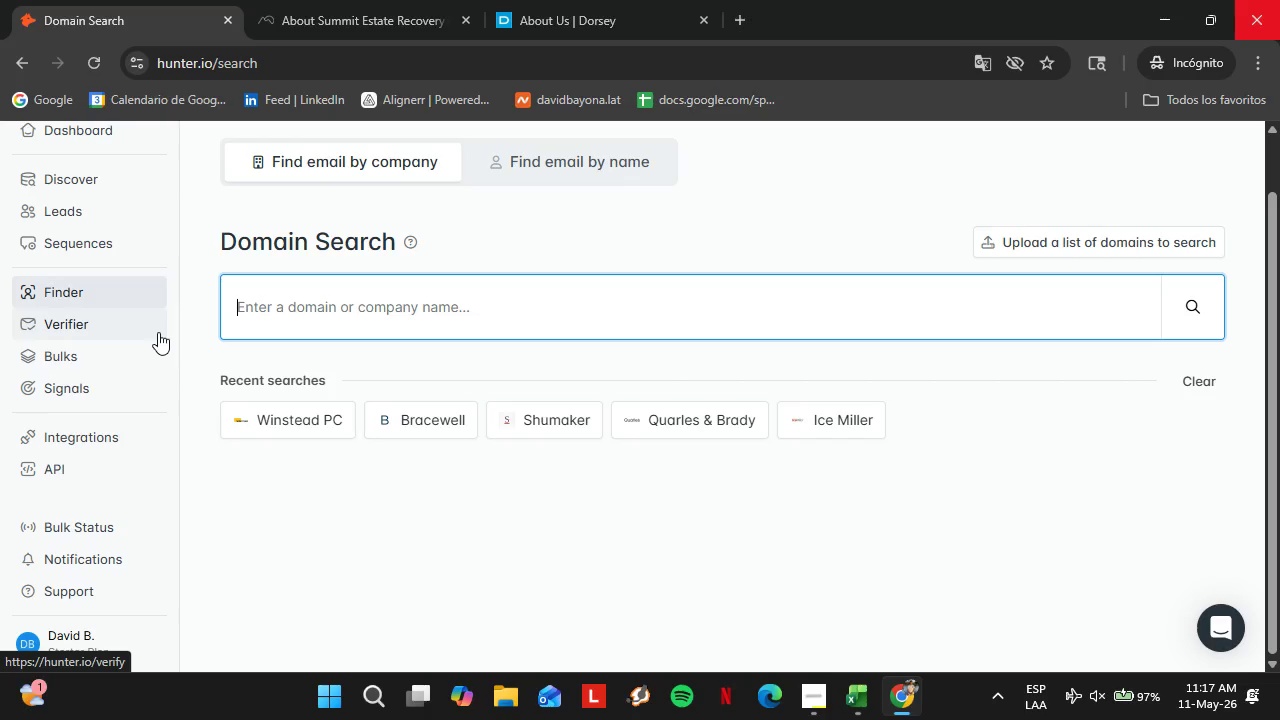 
type(smithgambrekk)
key(Backspace)
key(Backspace)
type(l.)
key(Backspace)
type(l.com)
 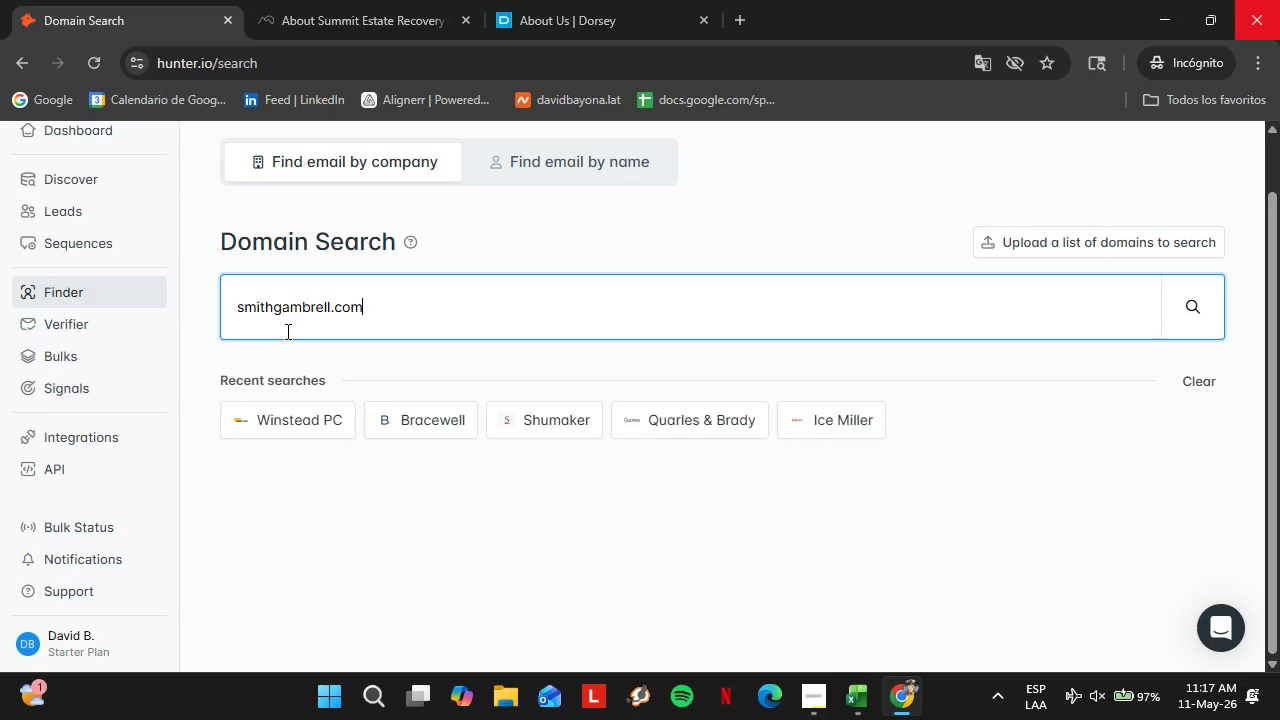 
key(Enter)
 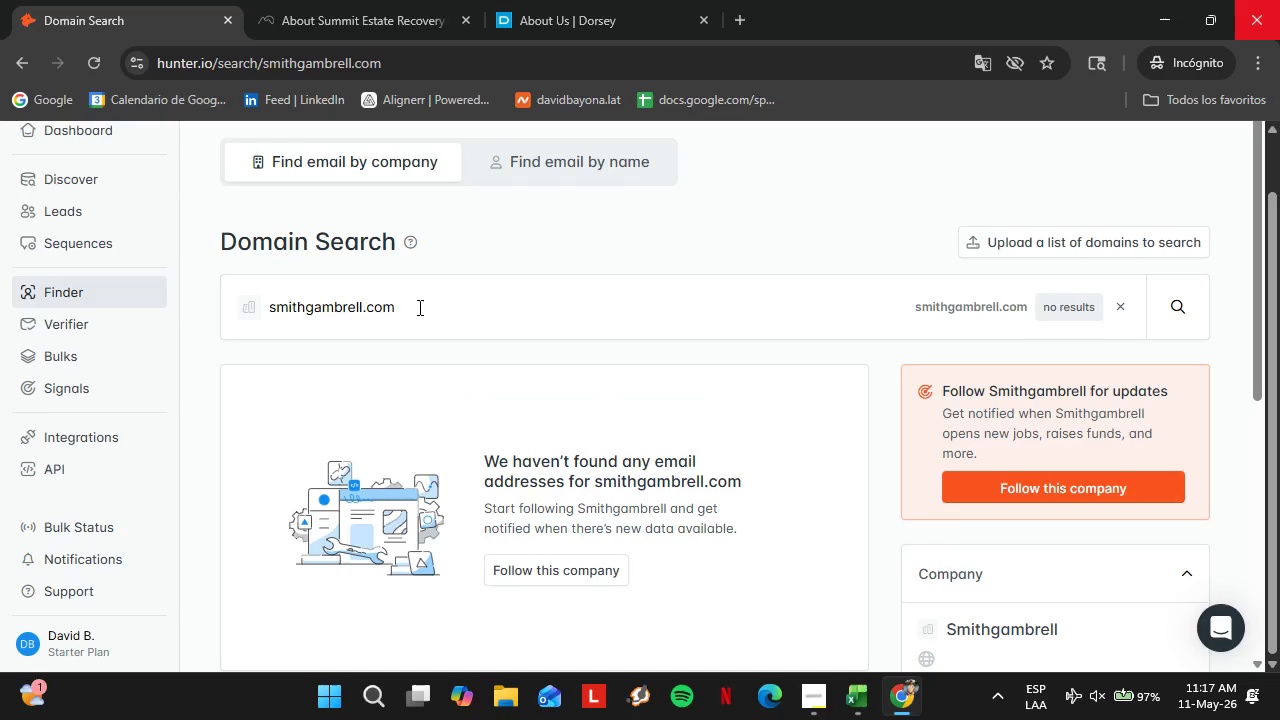 
double_click([418, 306])
 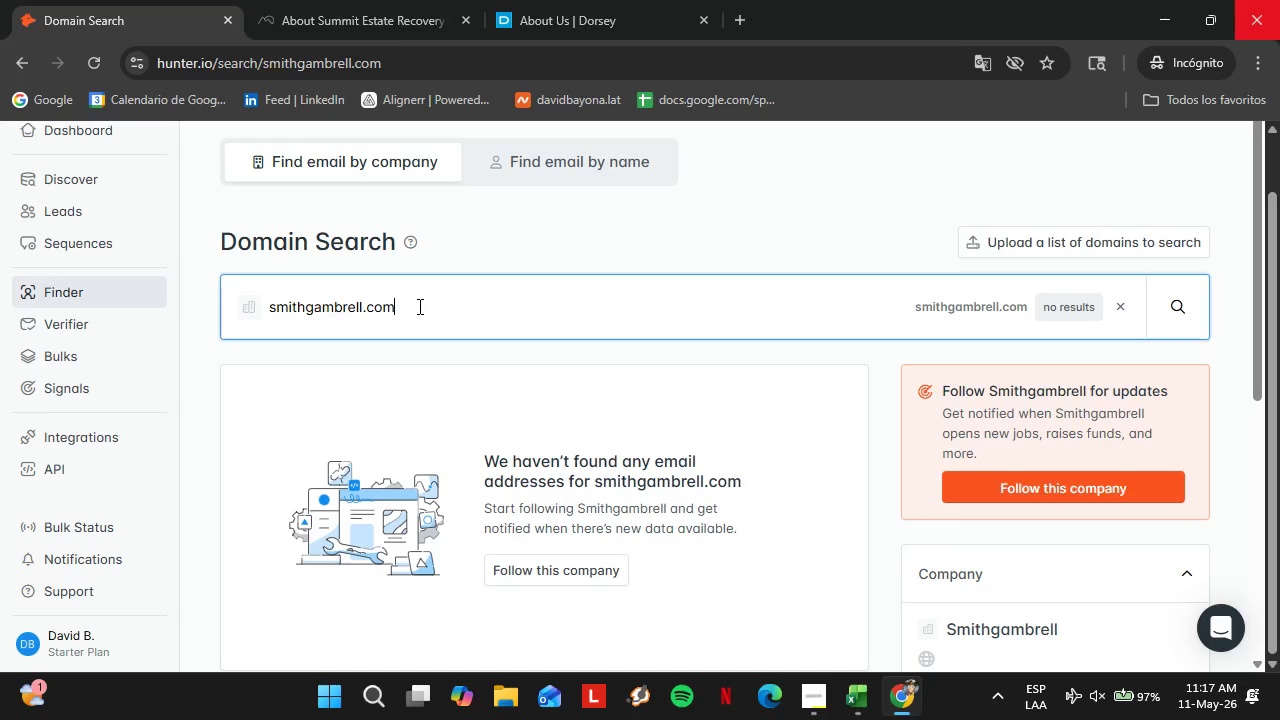 
triple_click([418, 306])
 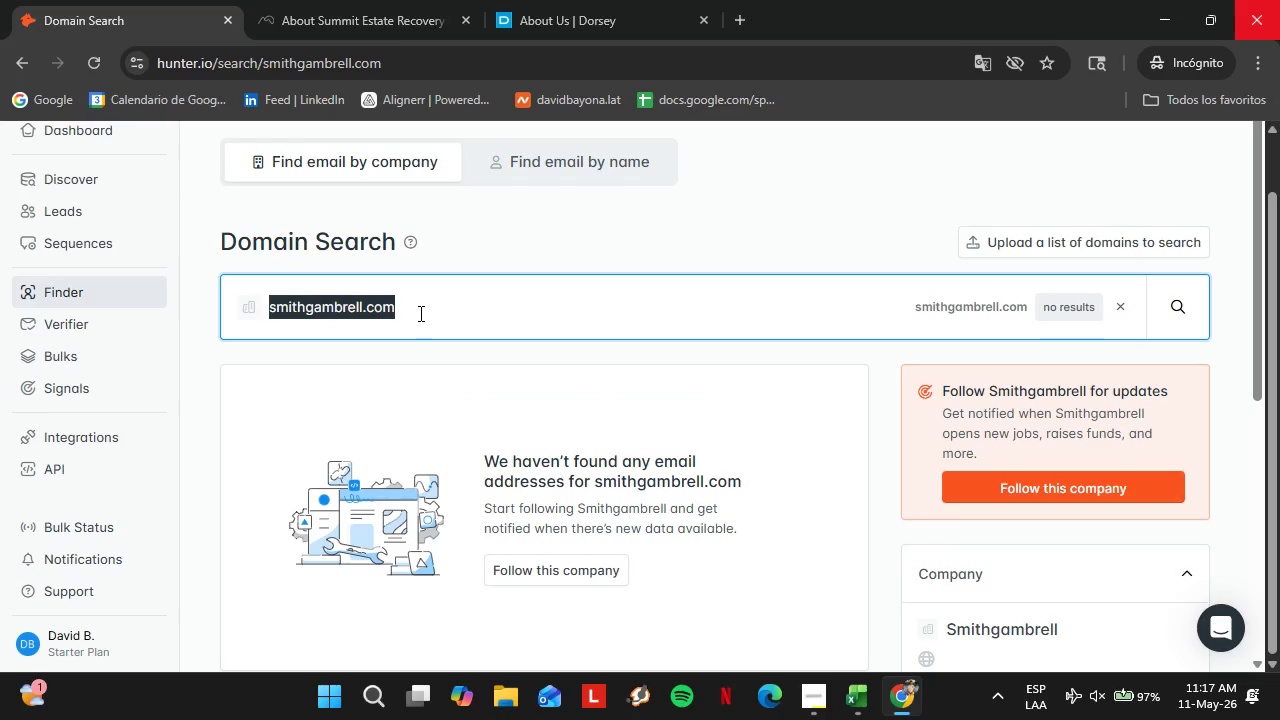 
type(hirschlerlaw.com)
 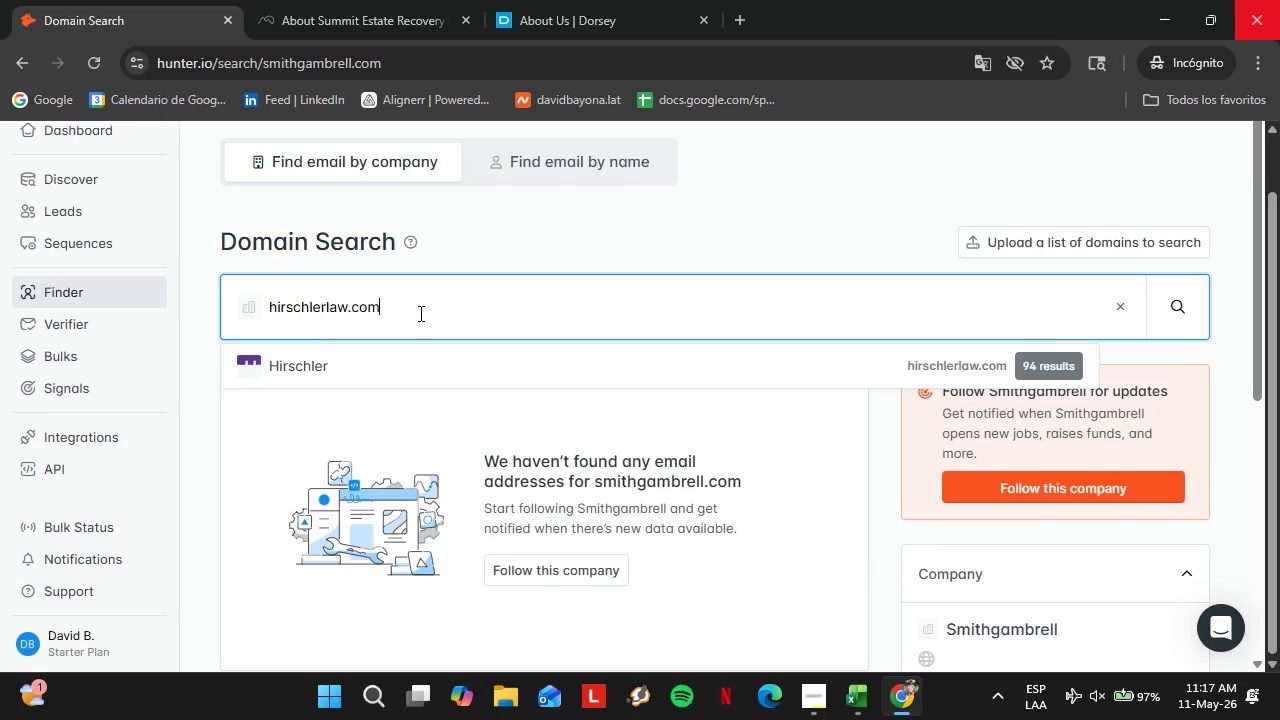 
key(Enter)
 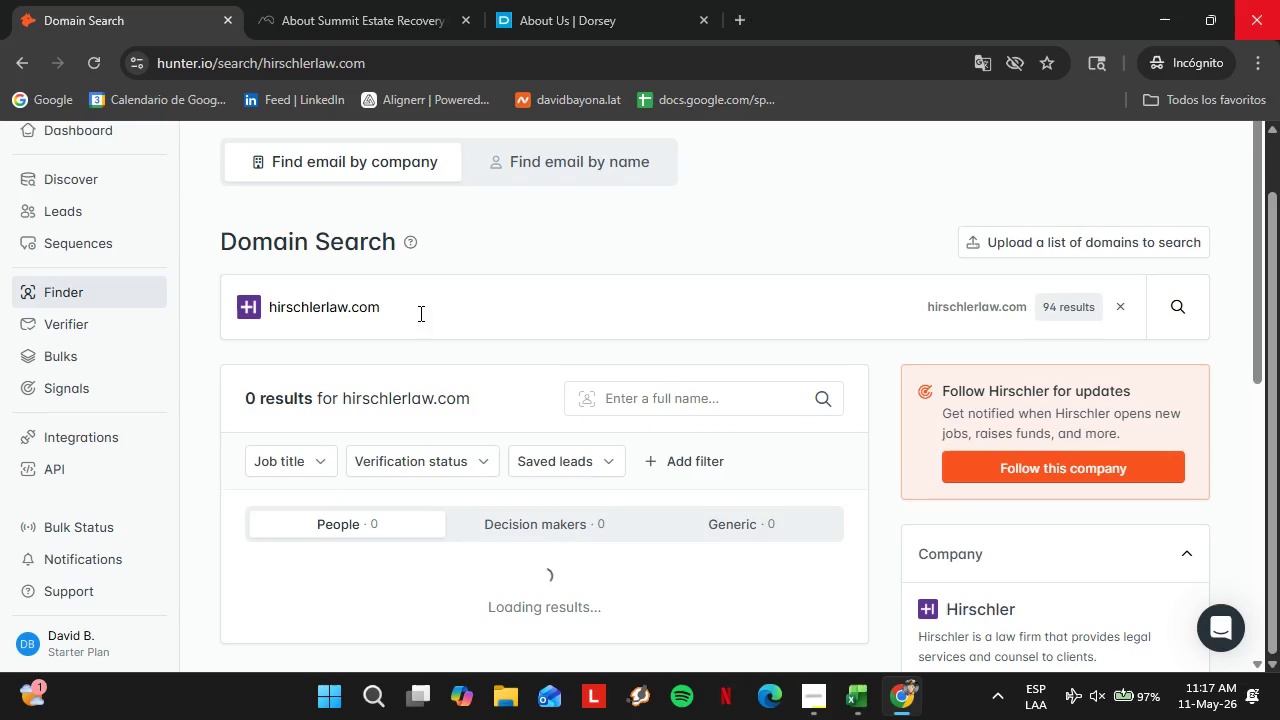 
scroll: coordinate [523, 485], scroll_direction: down, amount: 8.0
 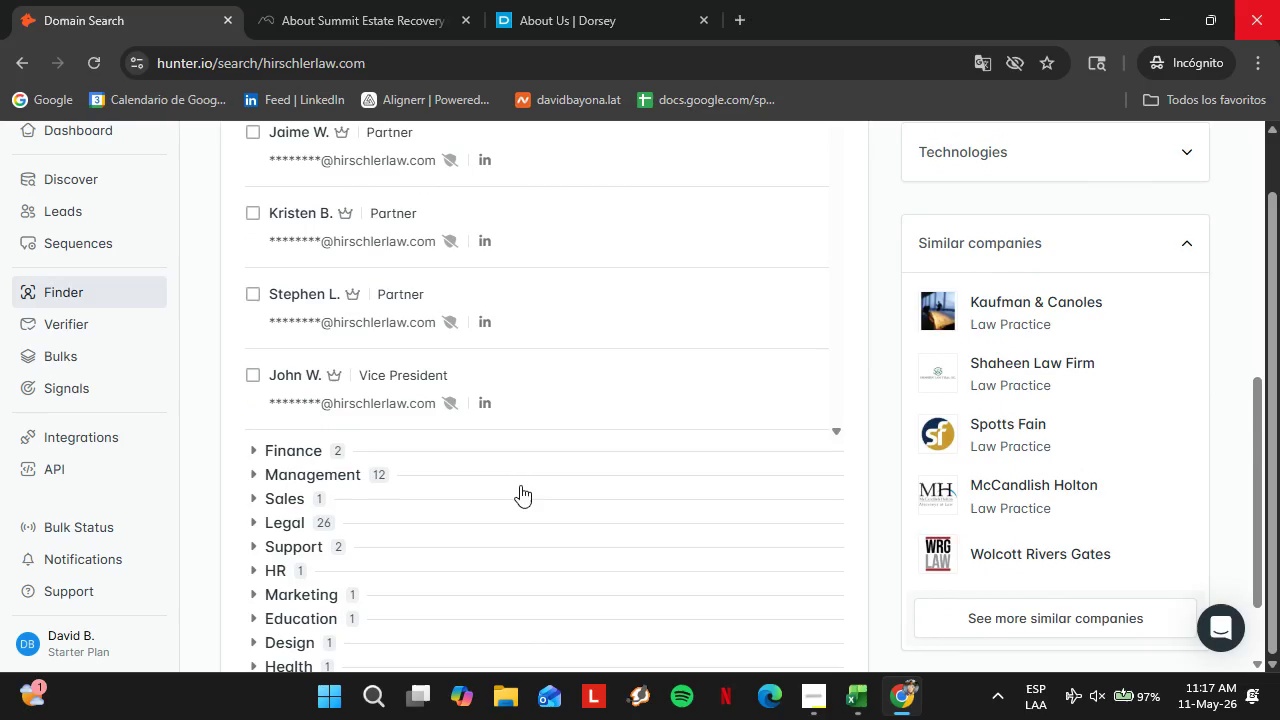 
scroll: coordinate [507, 493], scroll_direction: up, amount: 6.0
 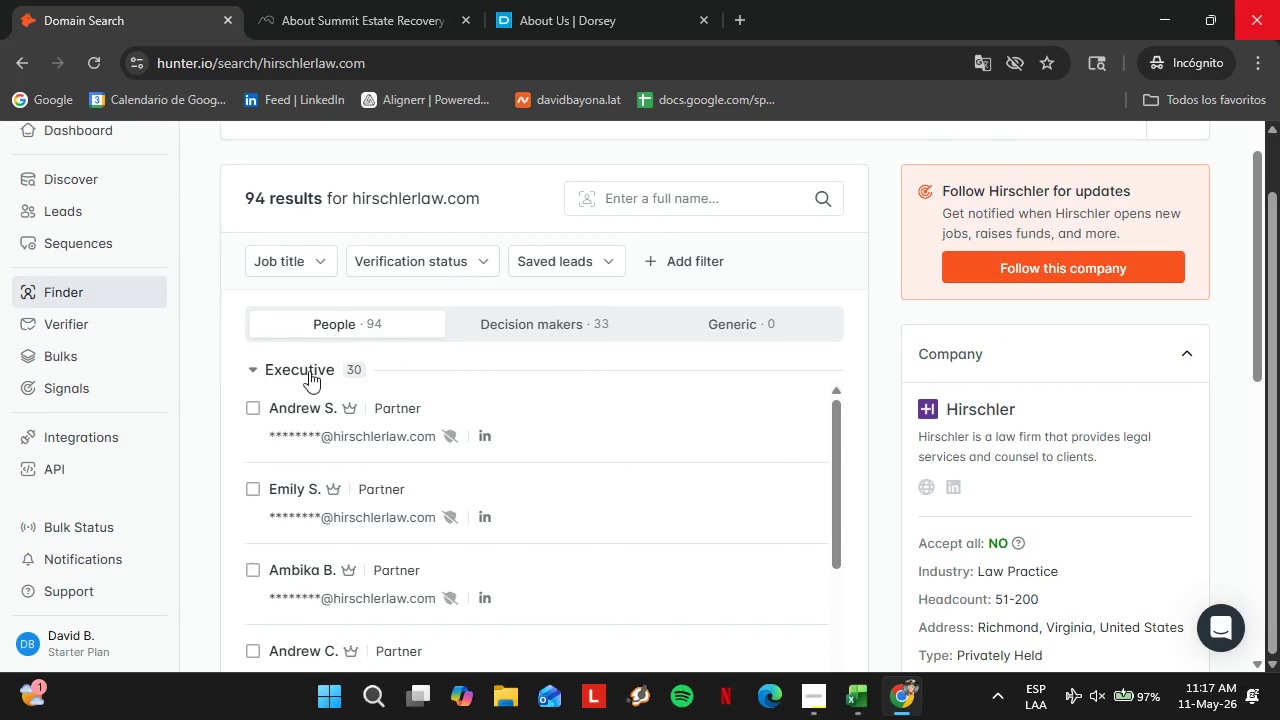 
left_click([305, 378])
 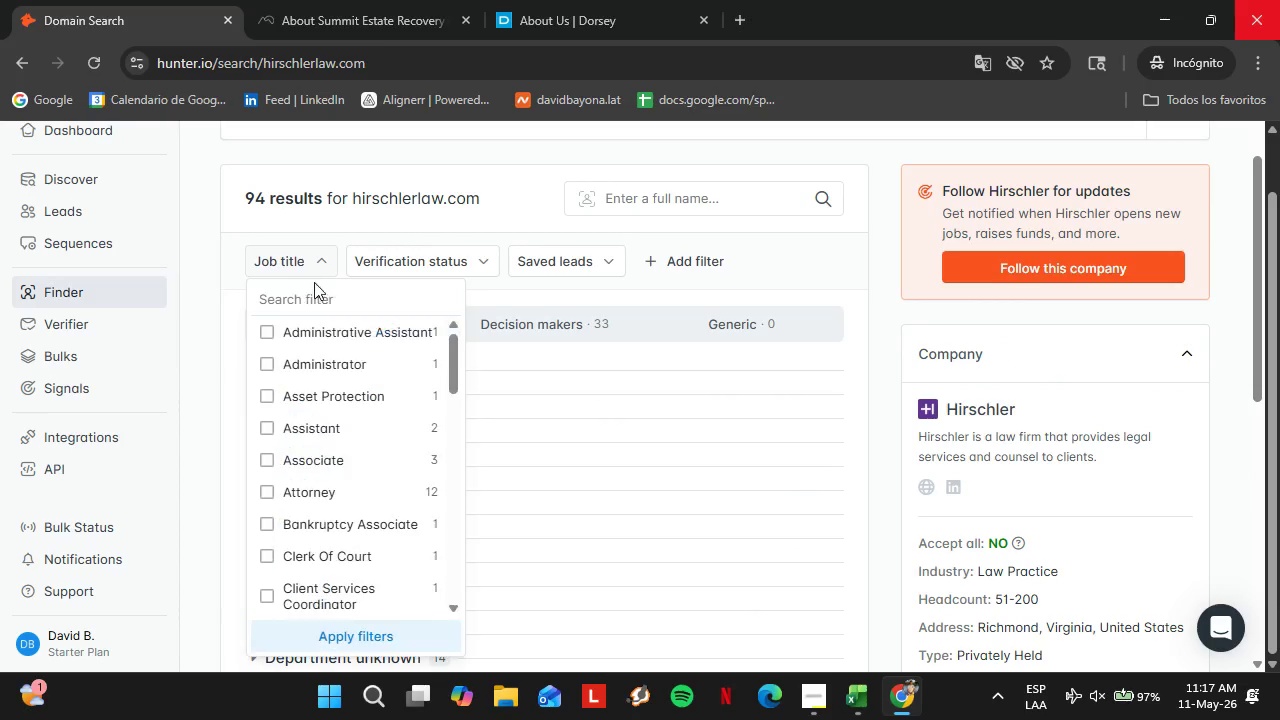 
left_click([316, 286])
 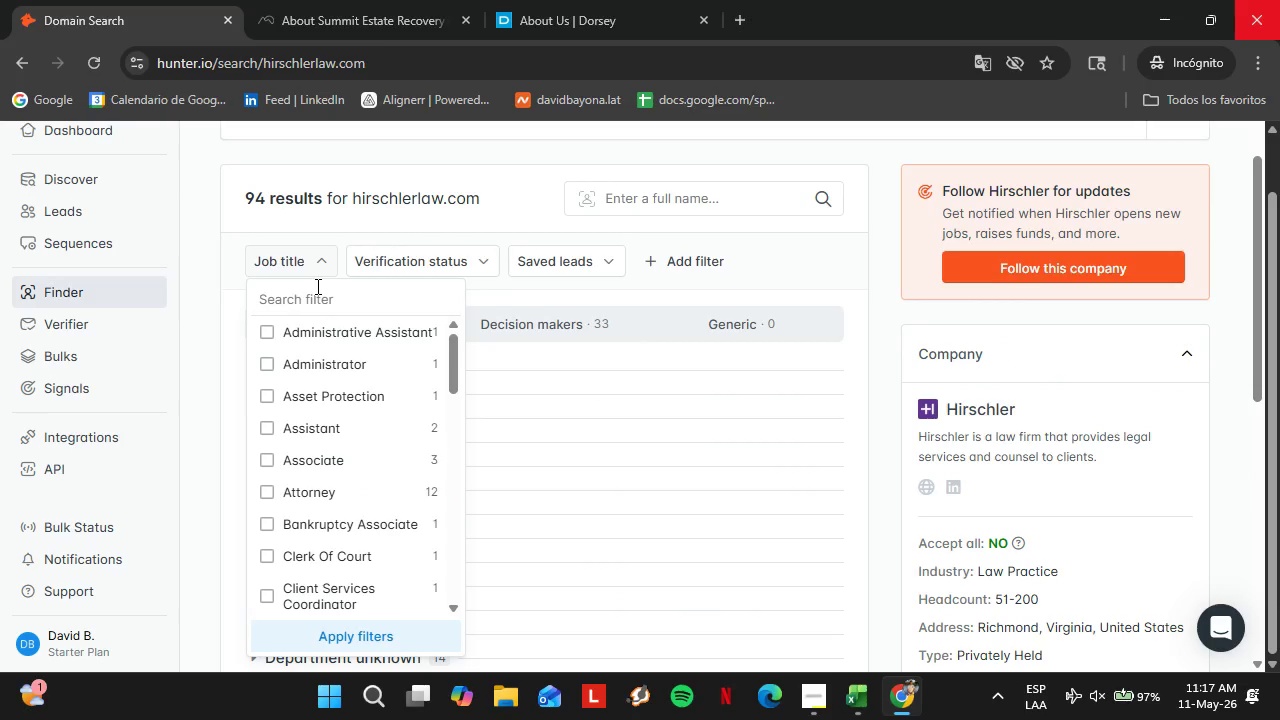 
type(off)
key(Backspace)
type(f)
key(Backspace)
key(Backspace)
key(Backspace)
 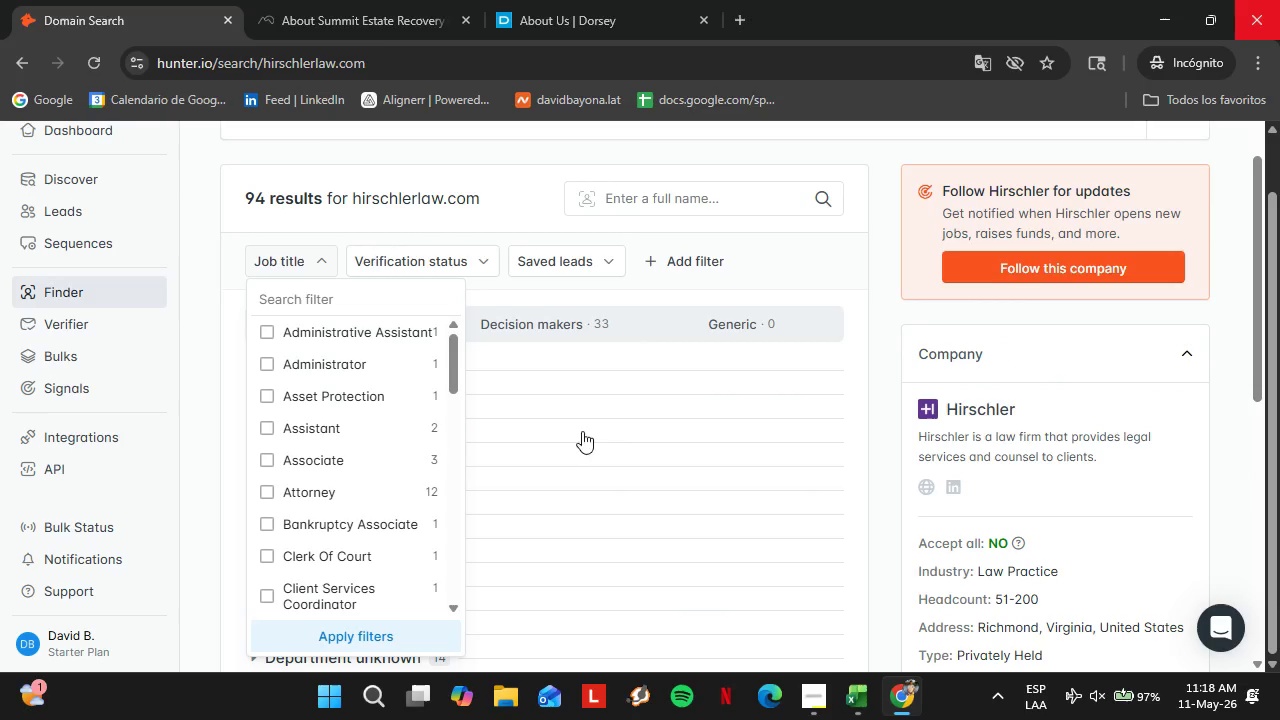 
left_click([612, 430])
 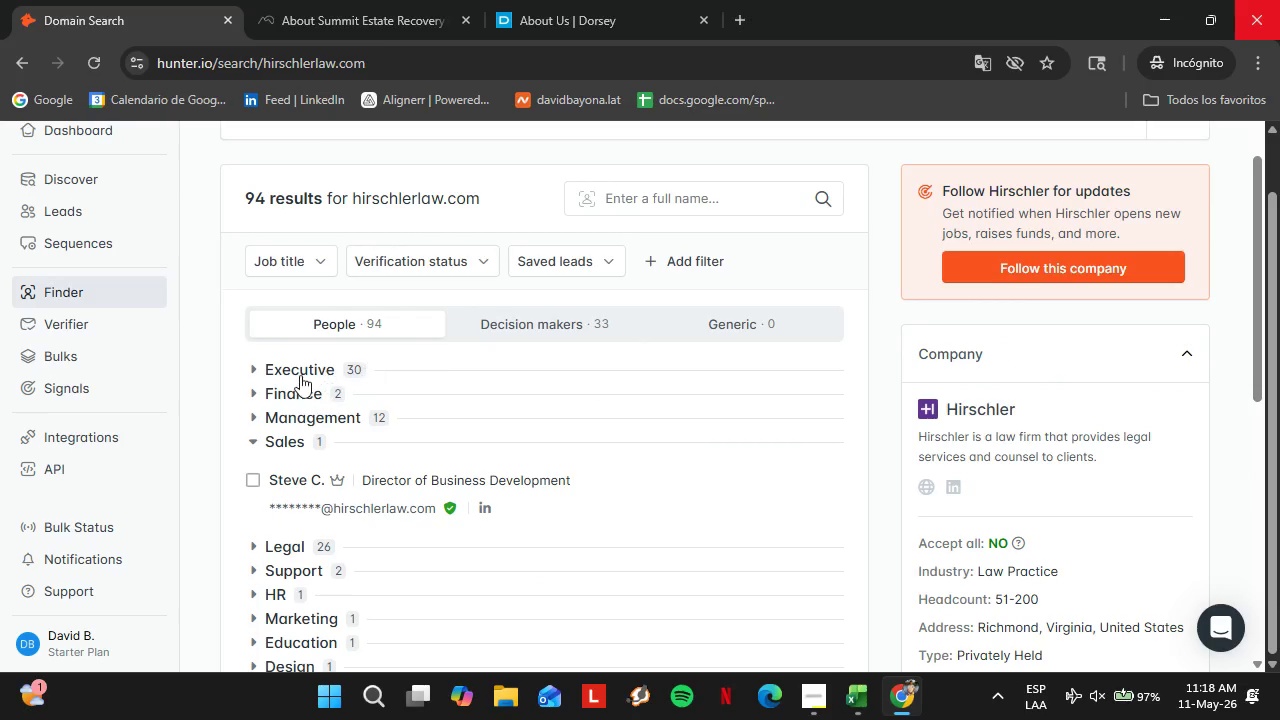 
left_click([300, 374])
 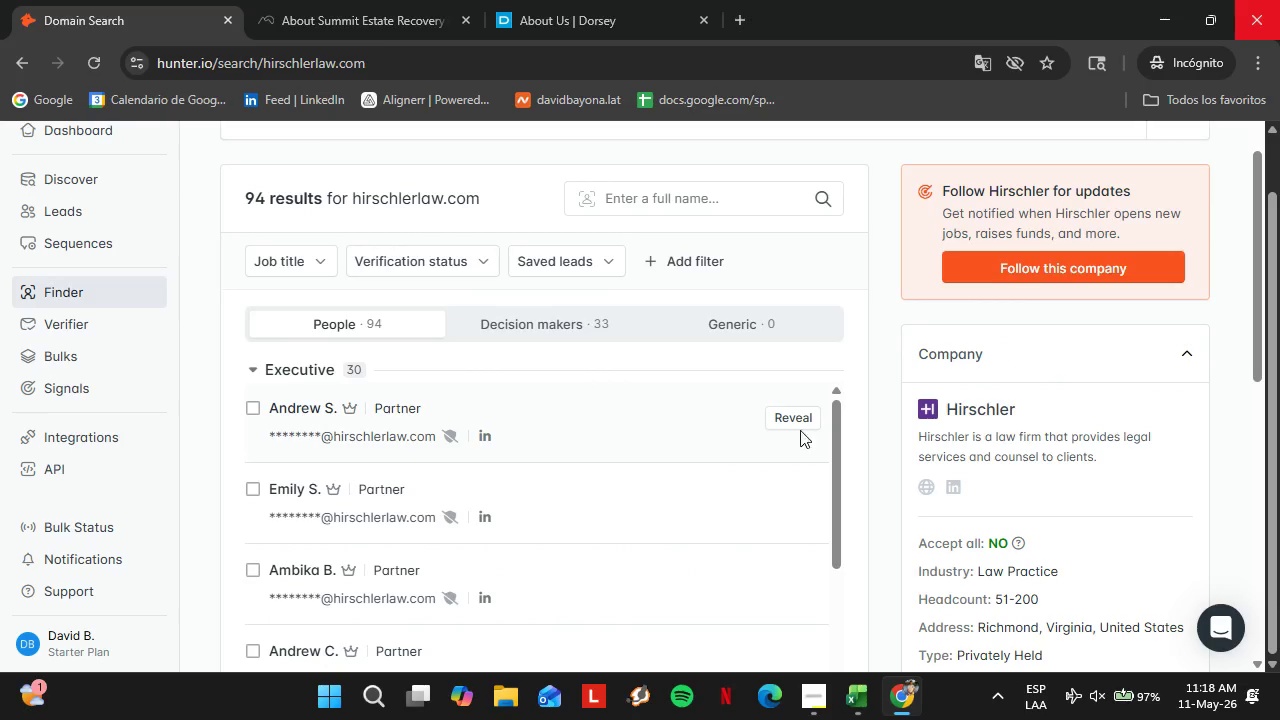 
left_click([811, 422])
 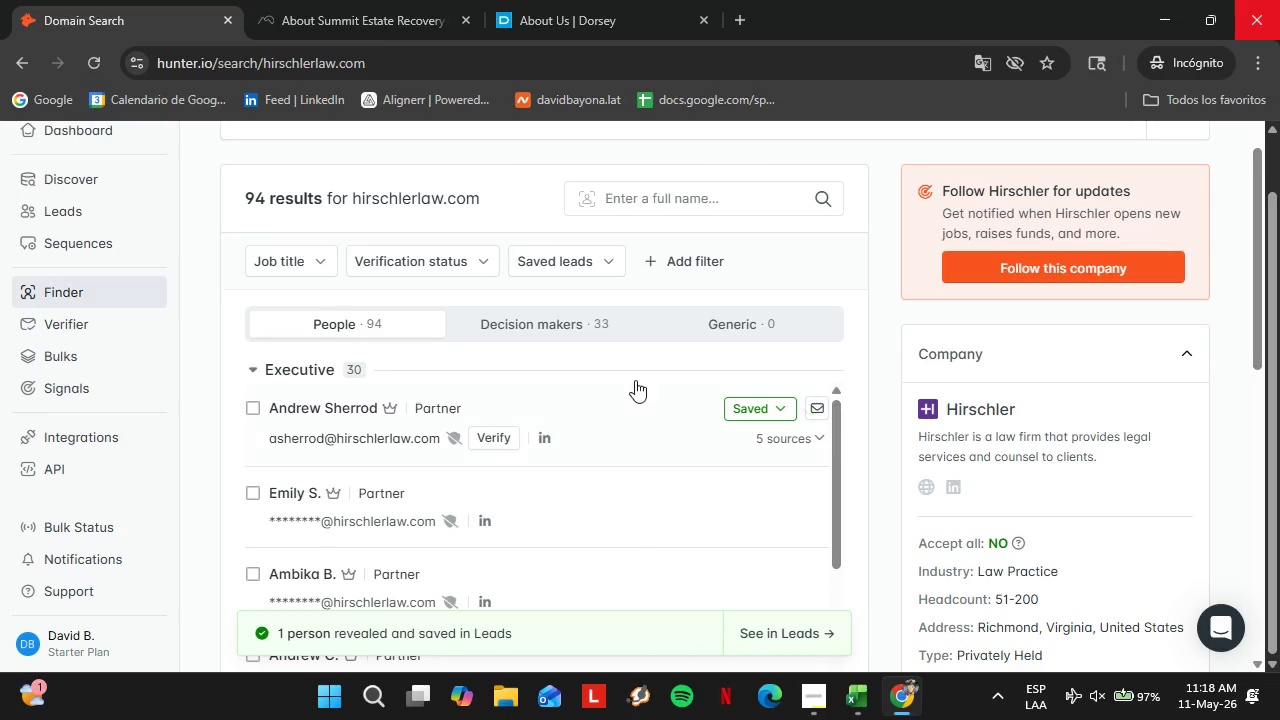 
left_click([491, 431])
 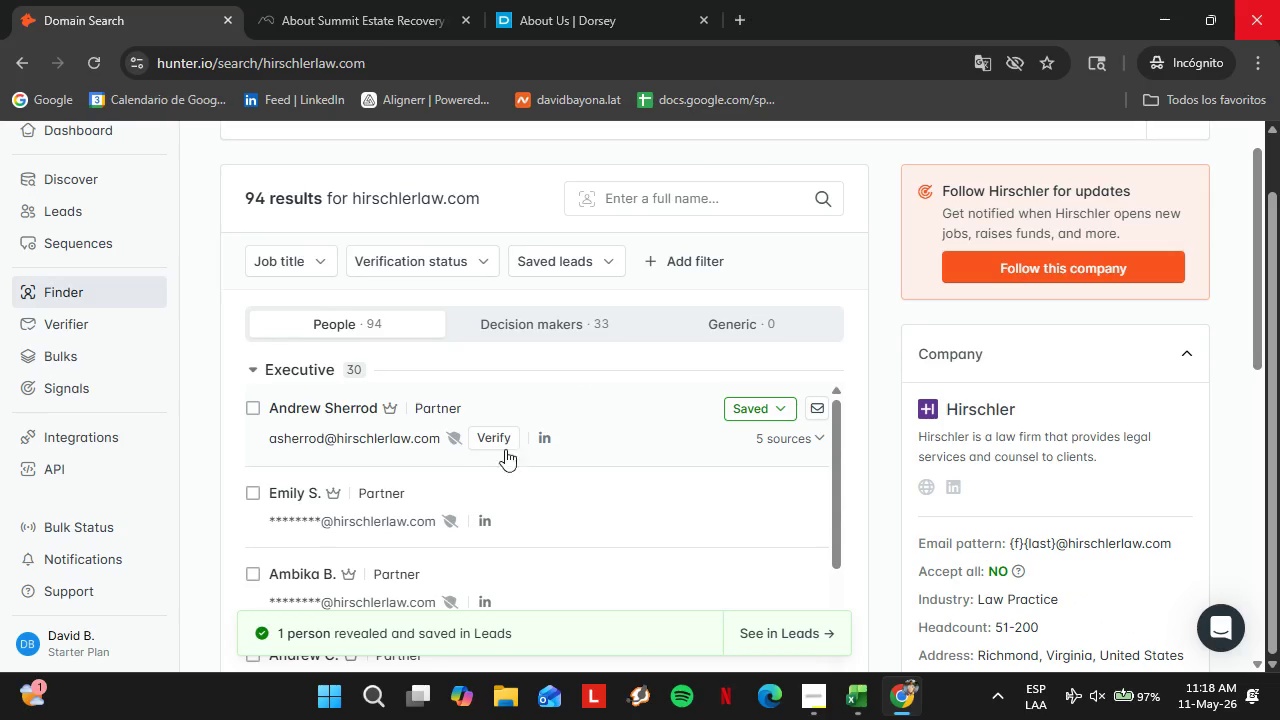 
left_click([494, 435])
 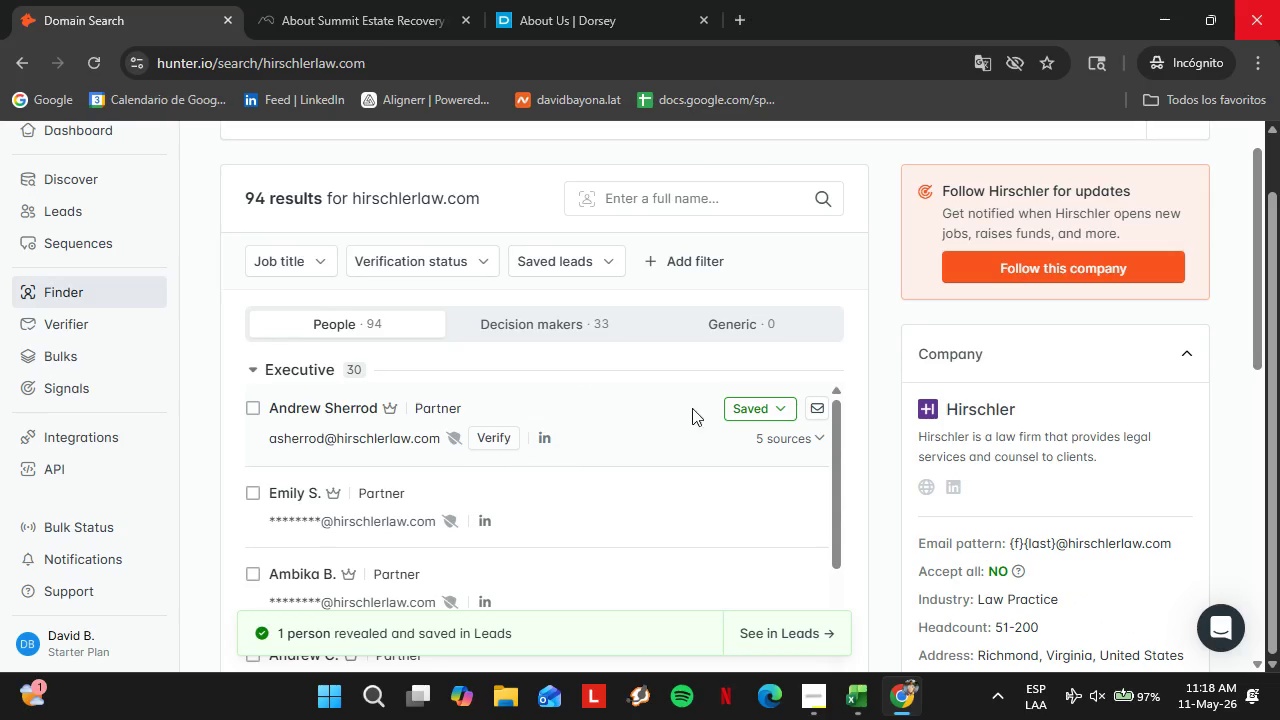 
left_click([729, 405])
 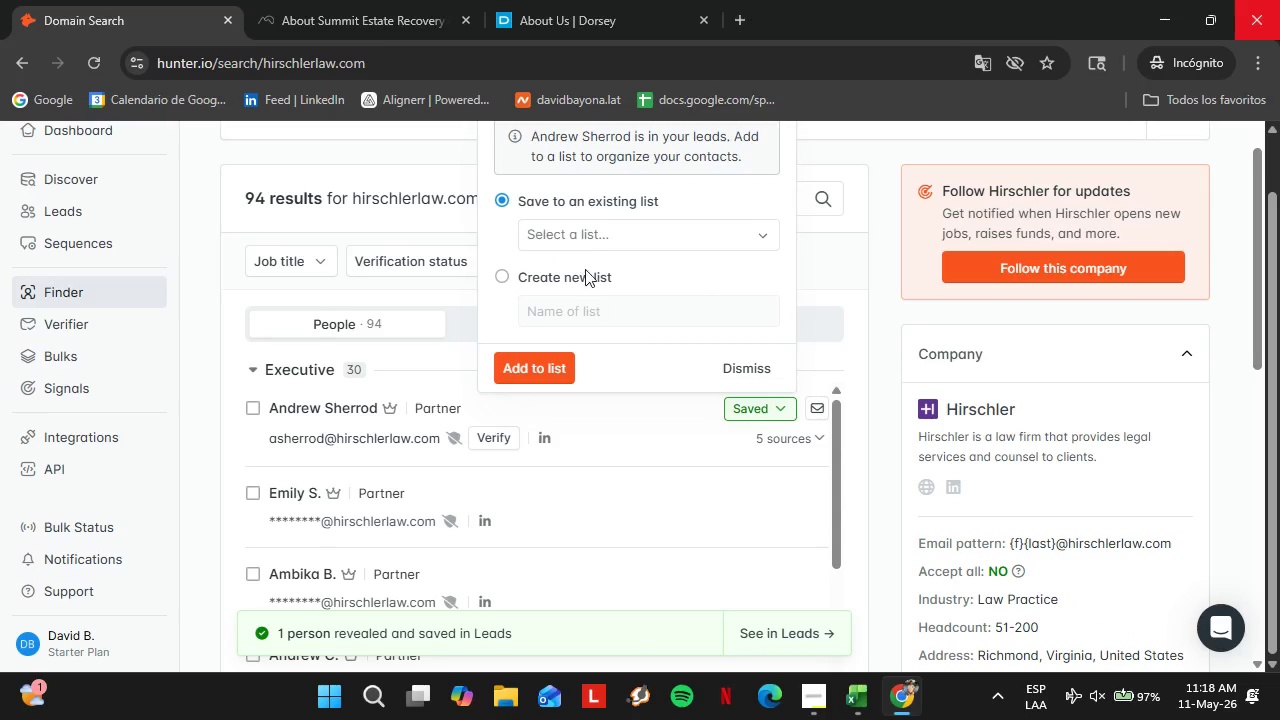 
left_click([578, 219])
 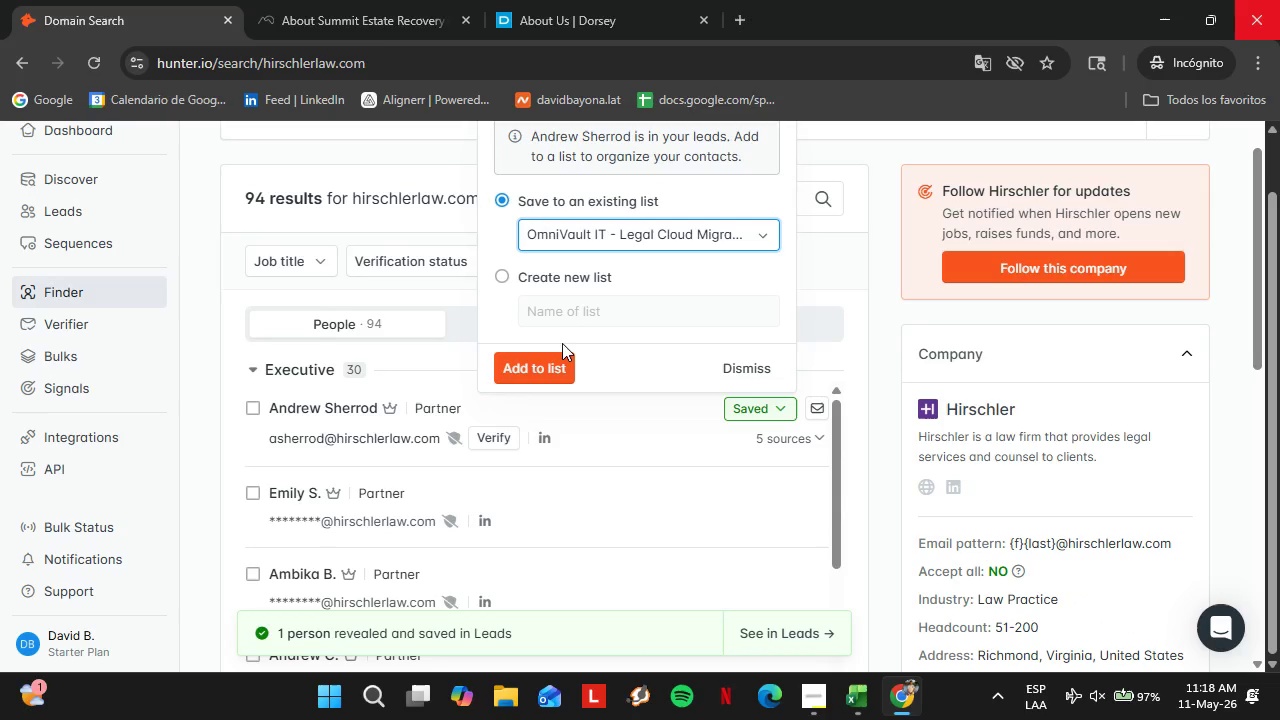 
double_click([526, 380])
 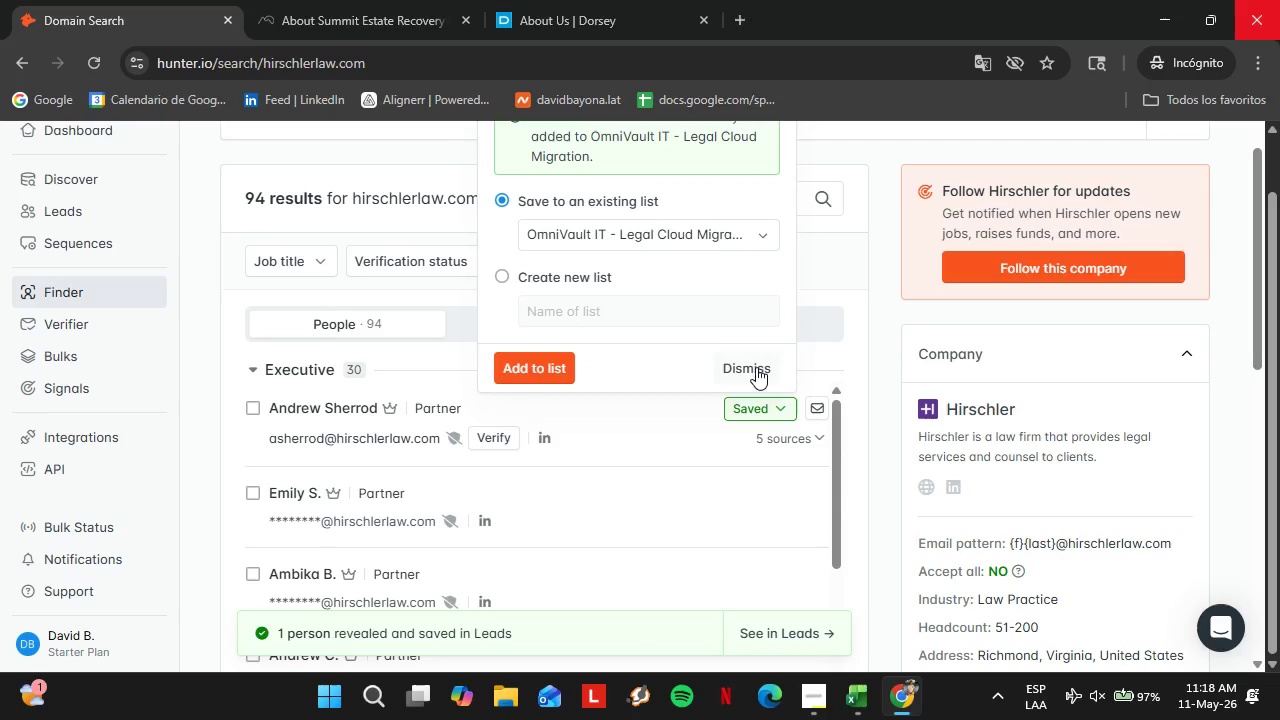 
left_click([759, 353])
 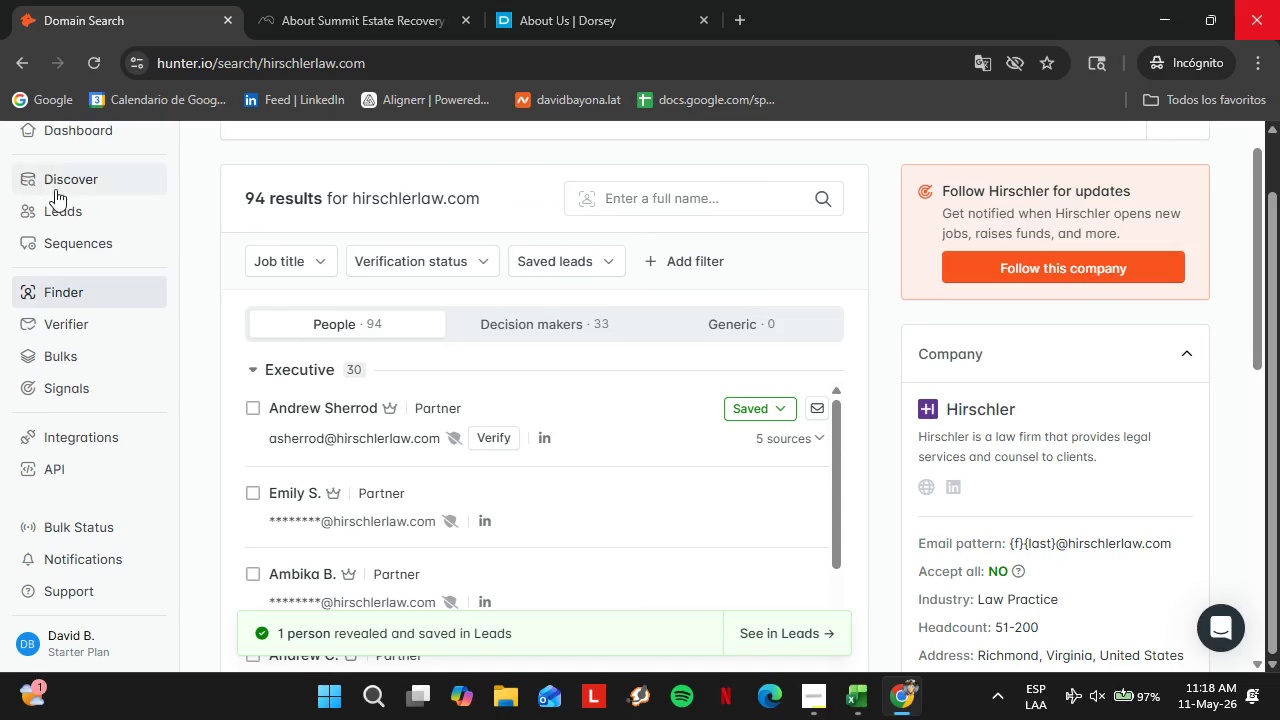 
left_click([68, 203])
 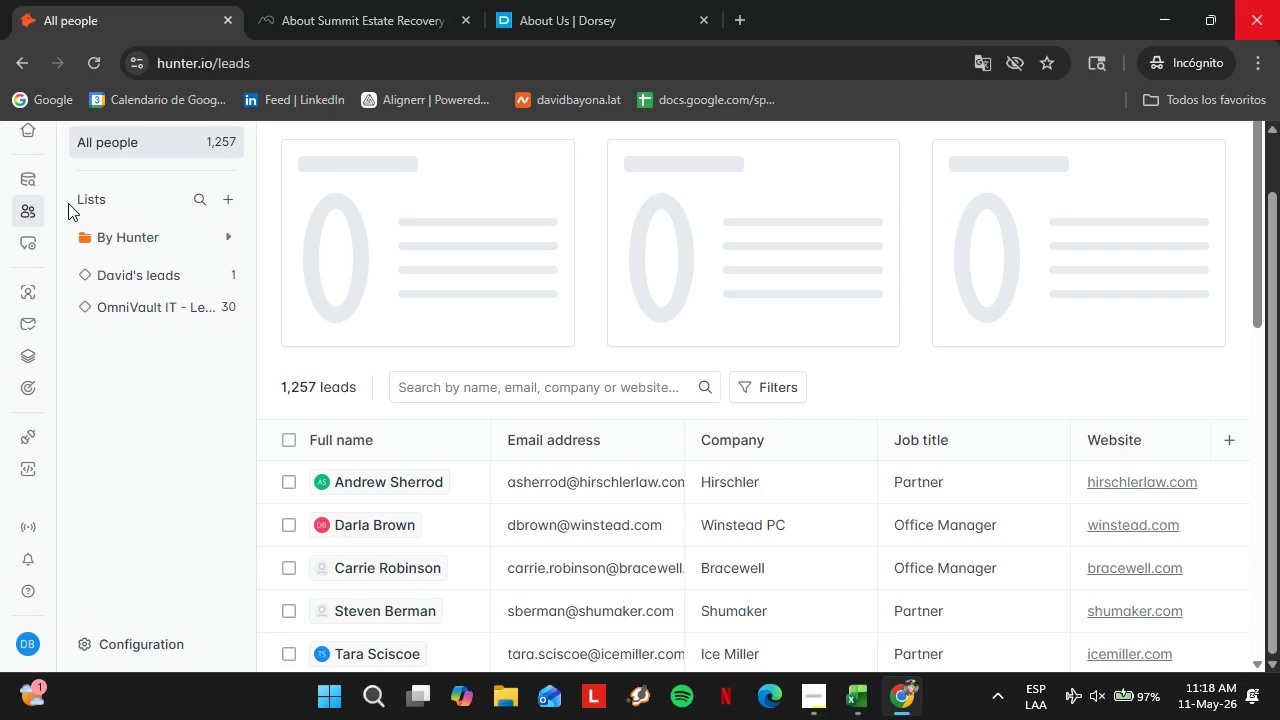 
wait(28.03)
 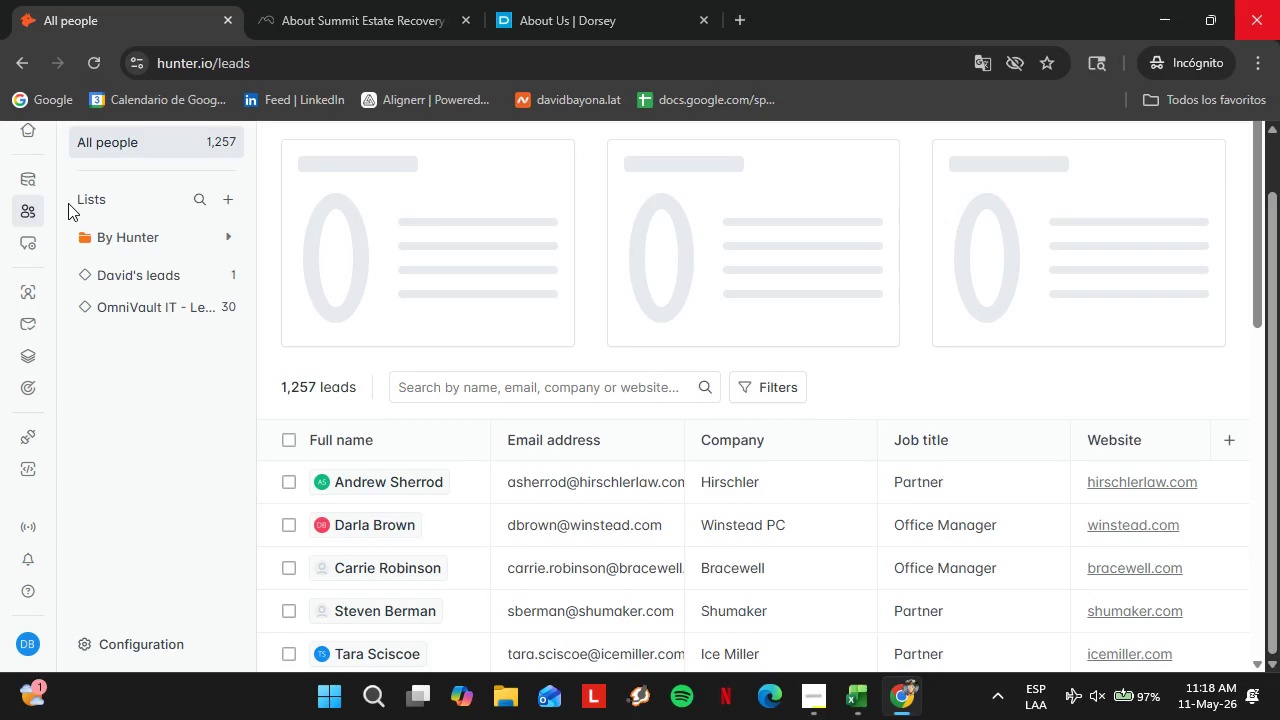 
left_click([142, 296])
 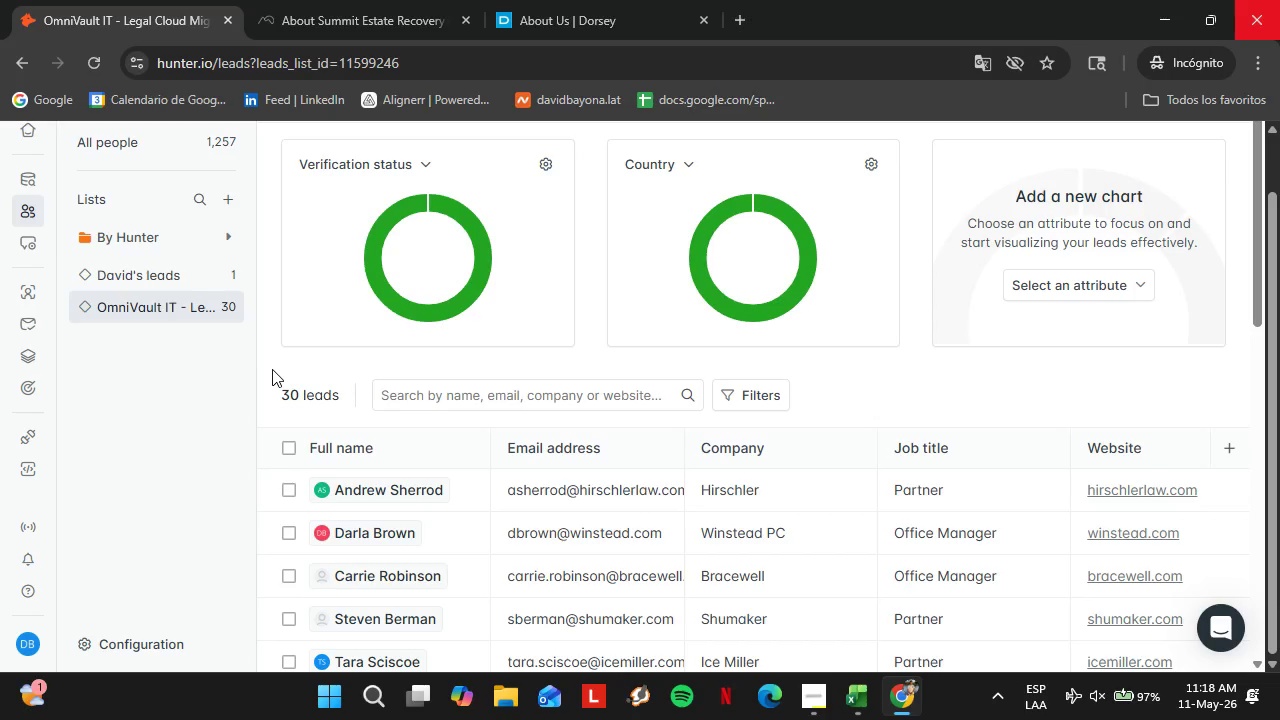 
wait(17.88)
 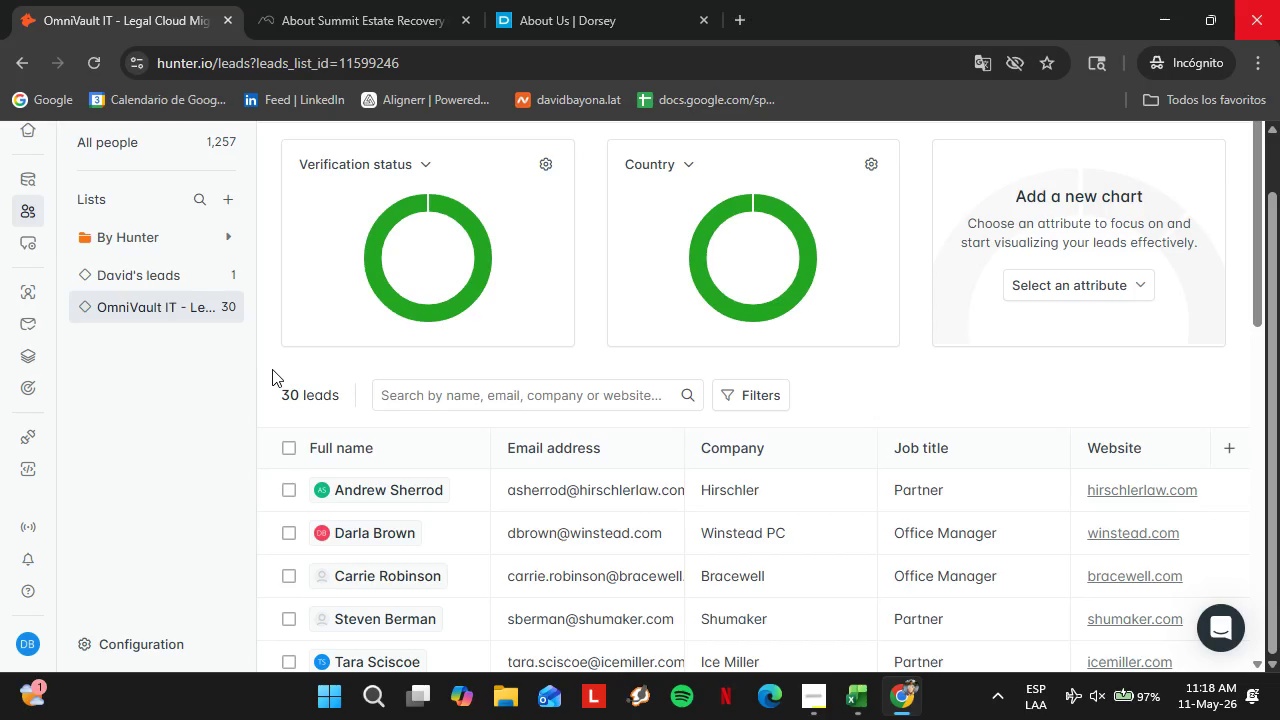 
scroll: coordinate [739, 491], scroll_direction: down, amount: 7.0
 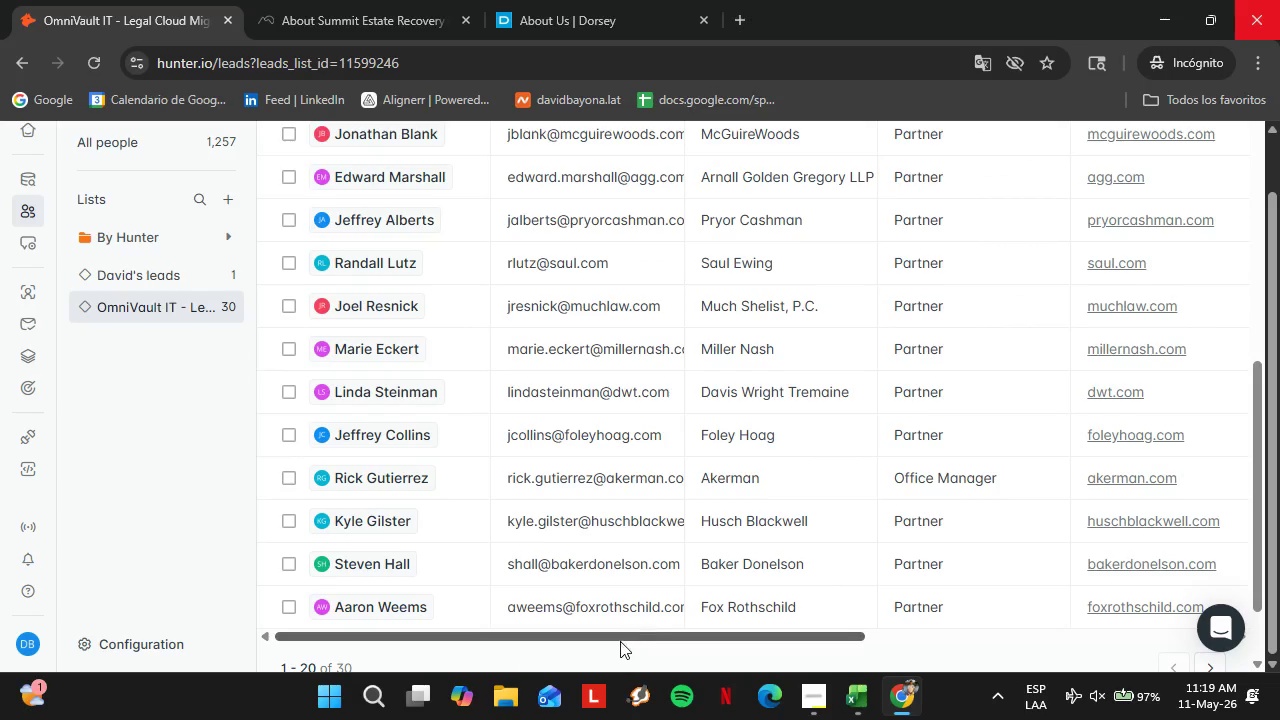 
left_click_drag(start_coordinate=[615, 645], to_coordinate=[639, 644])
 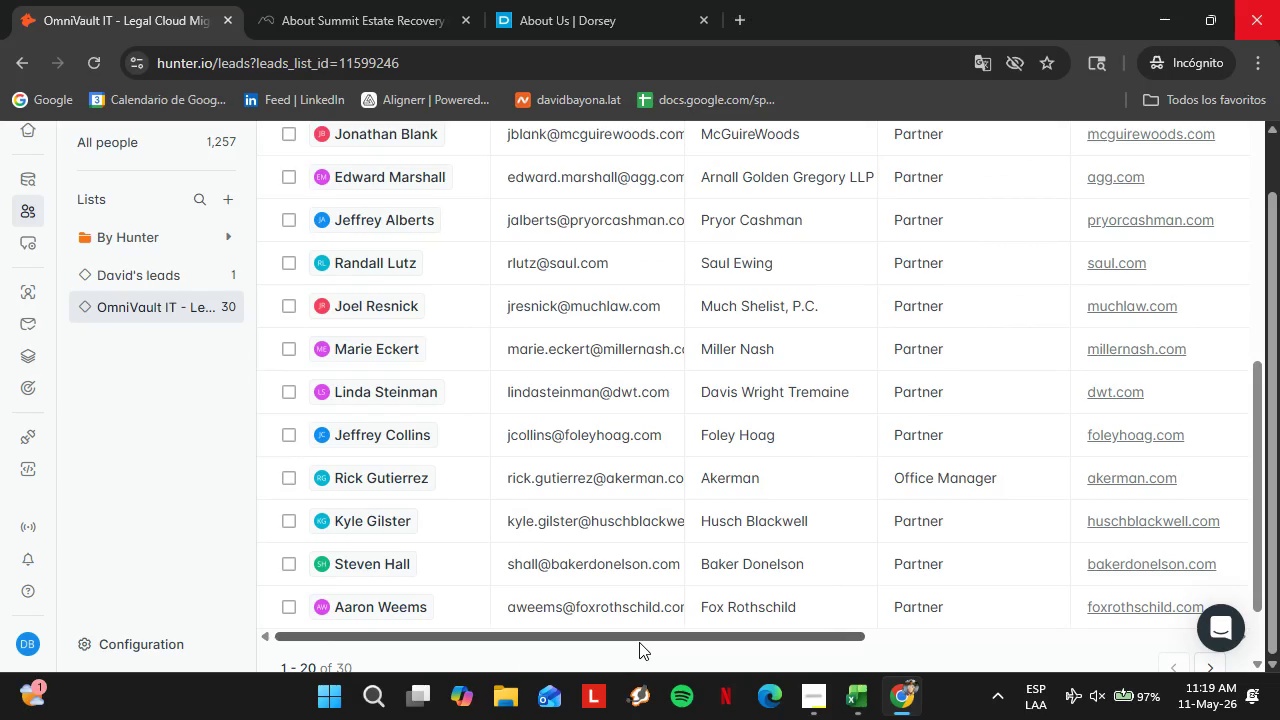 
left_click_drag(start_coordinate=[639, 642], to_coordinate=[1085, 637])
 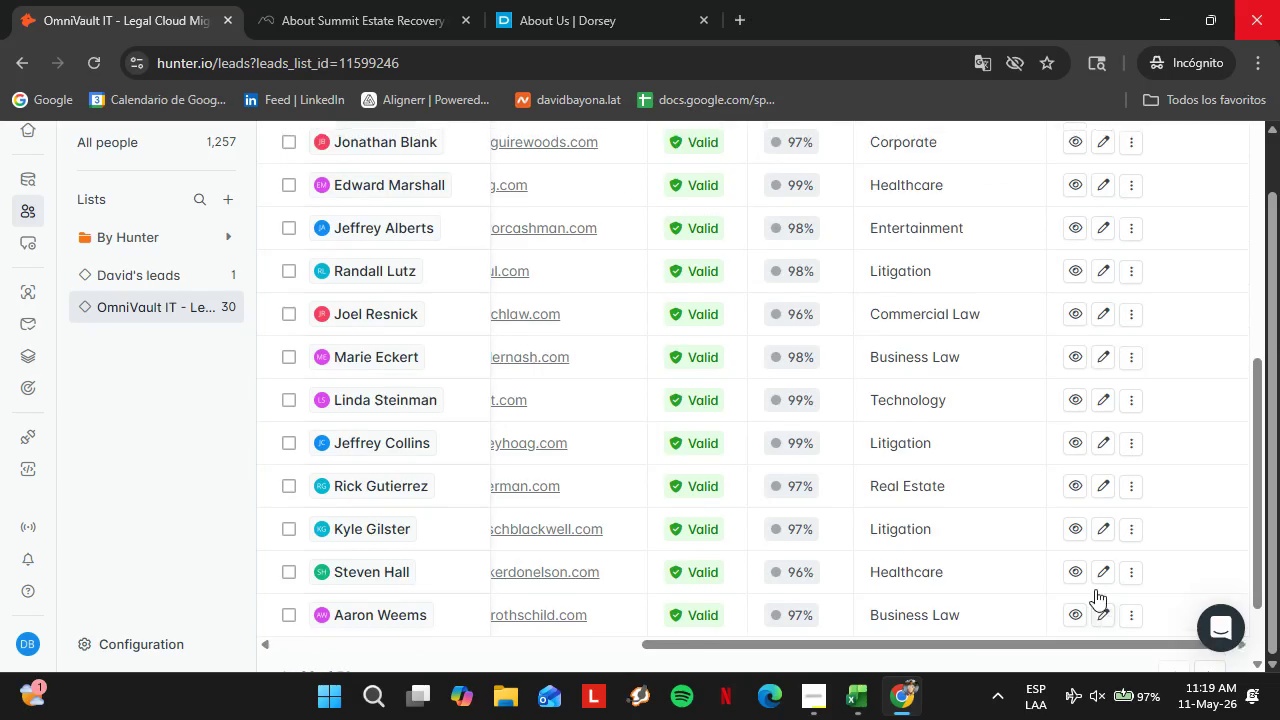 
scroll: coordinate [1067, 577], scroll_direction: up, amount: 6.0
 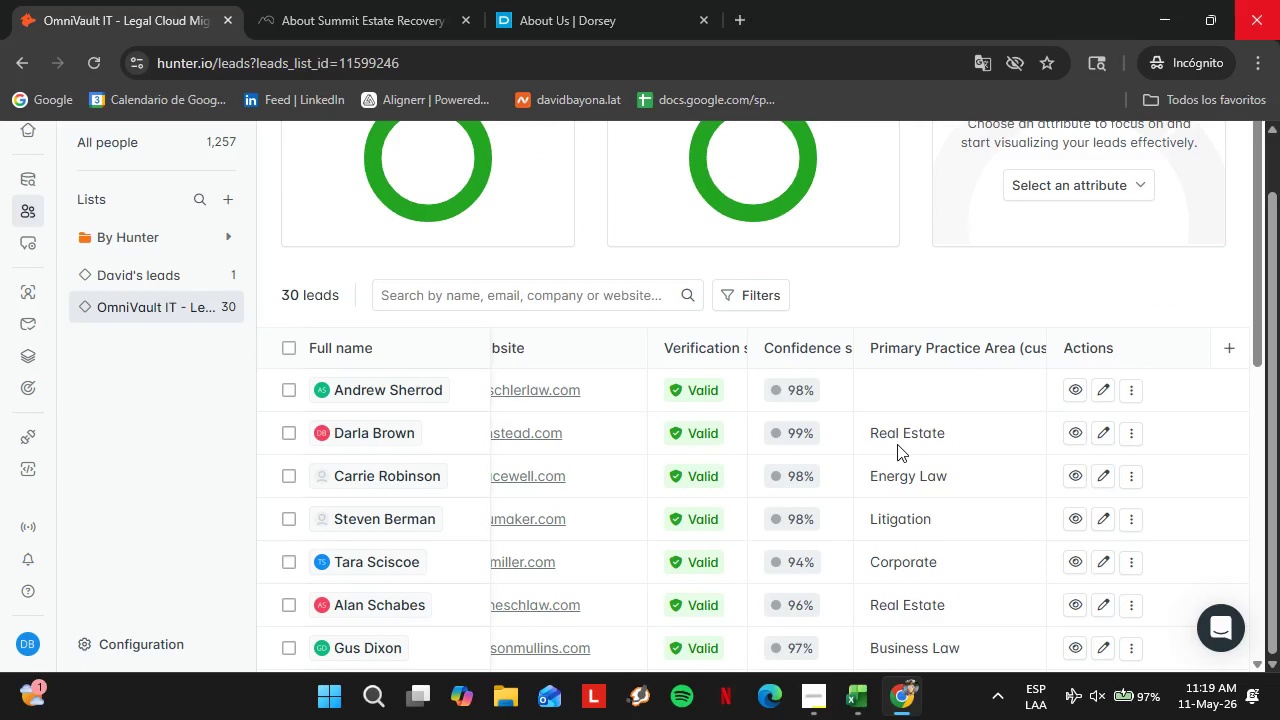 
scroll: coordinate [951, 644], scroll_direction: down, amount: 7.0
 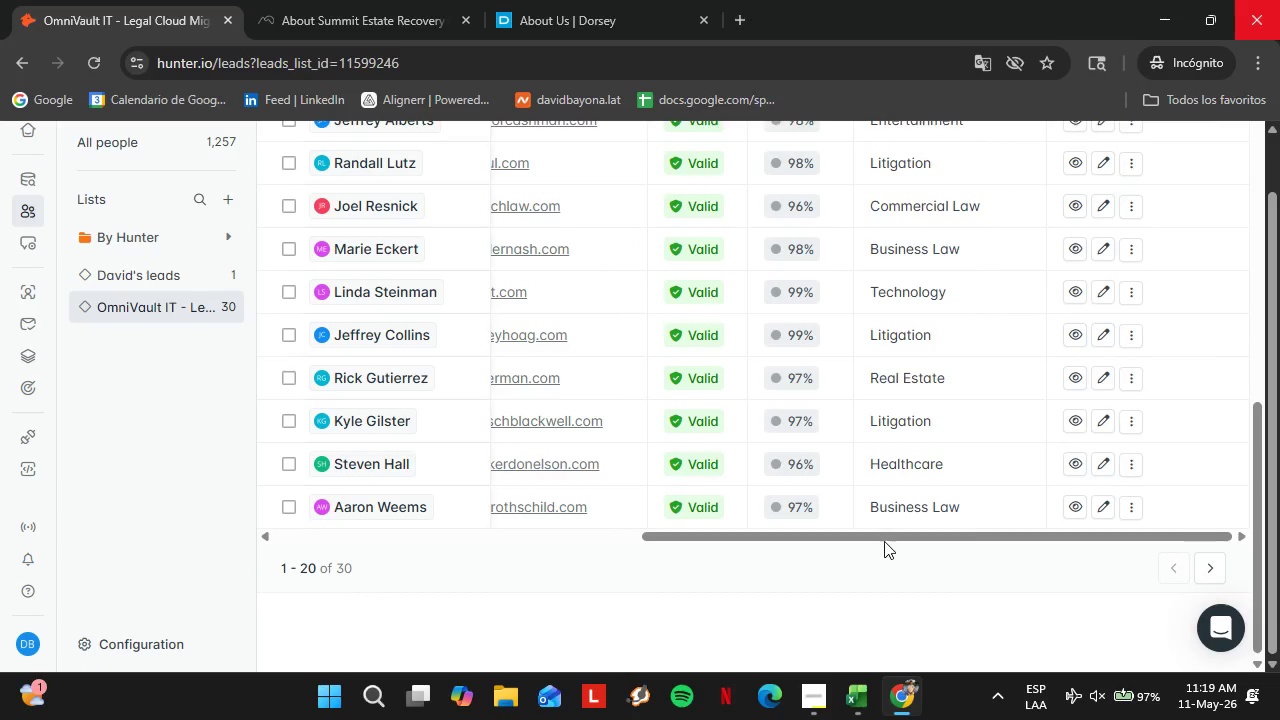 
left_click_drag(start_coordinate=[883, 540], to_coordinate=[854, 540])
 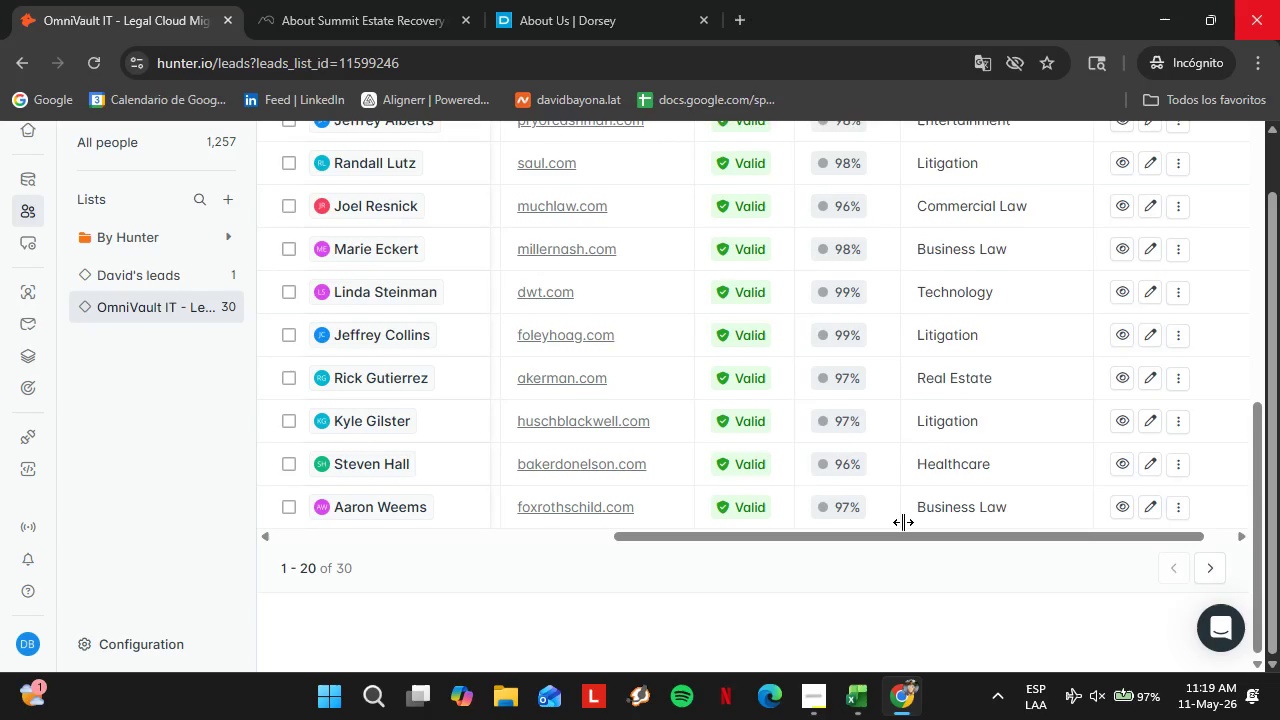 
scroll: coordinate [879, 612], scroll_direction: up, amount: 7.0
 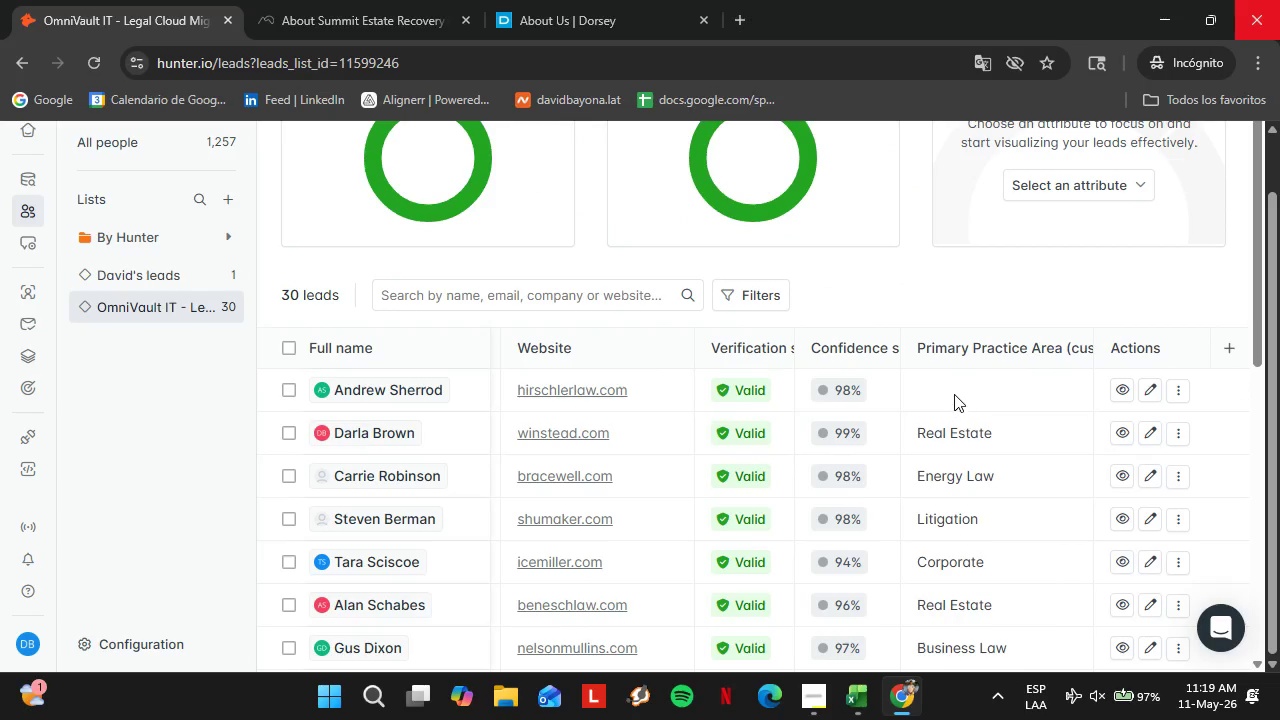 
double_click([953, 392])
 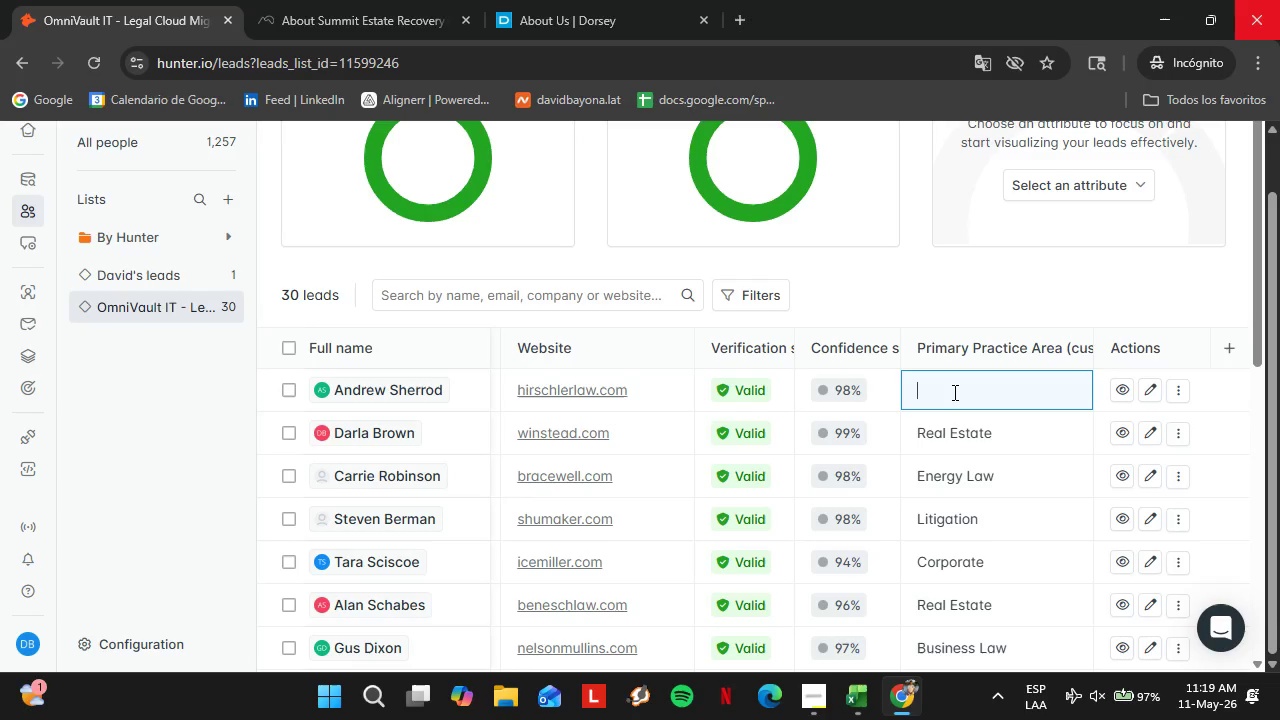 
wait(24.78)
 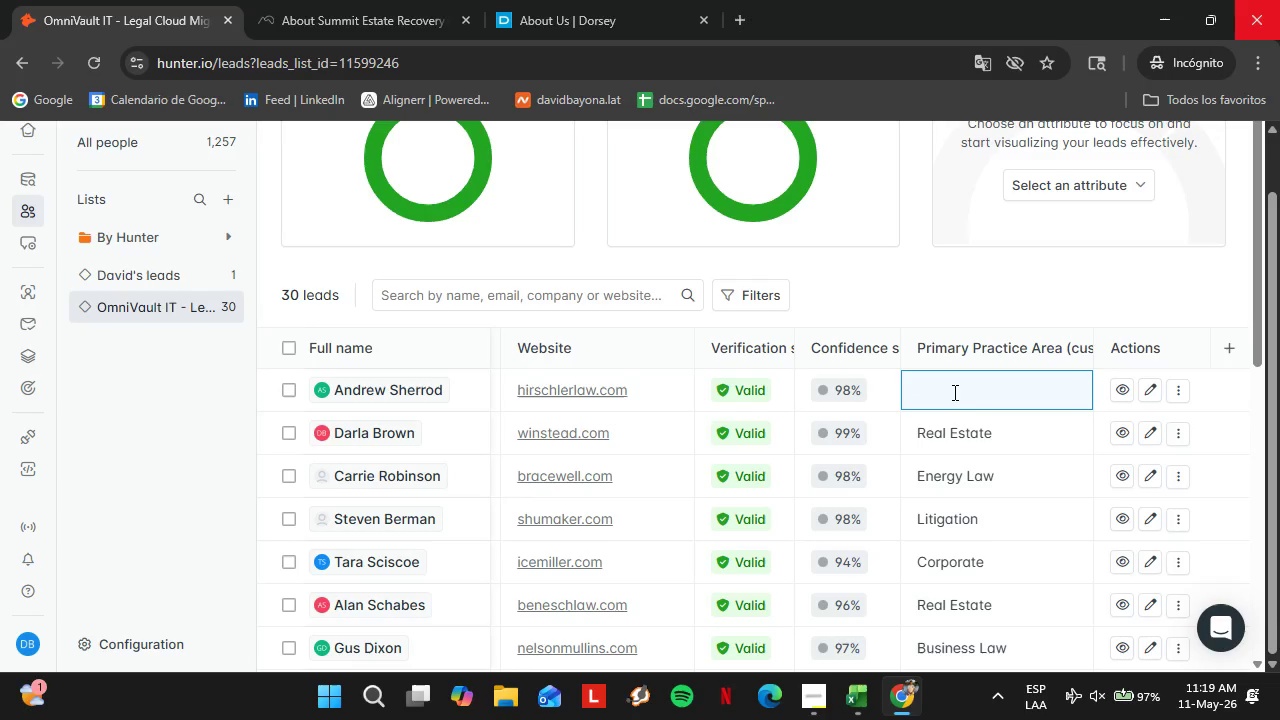 
type(Business Law)
 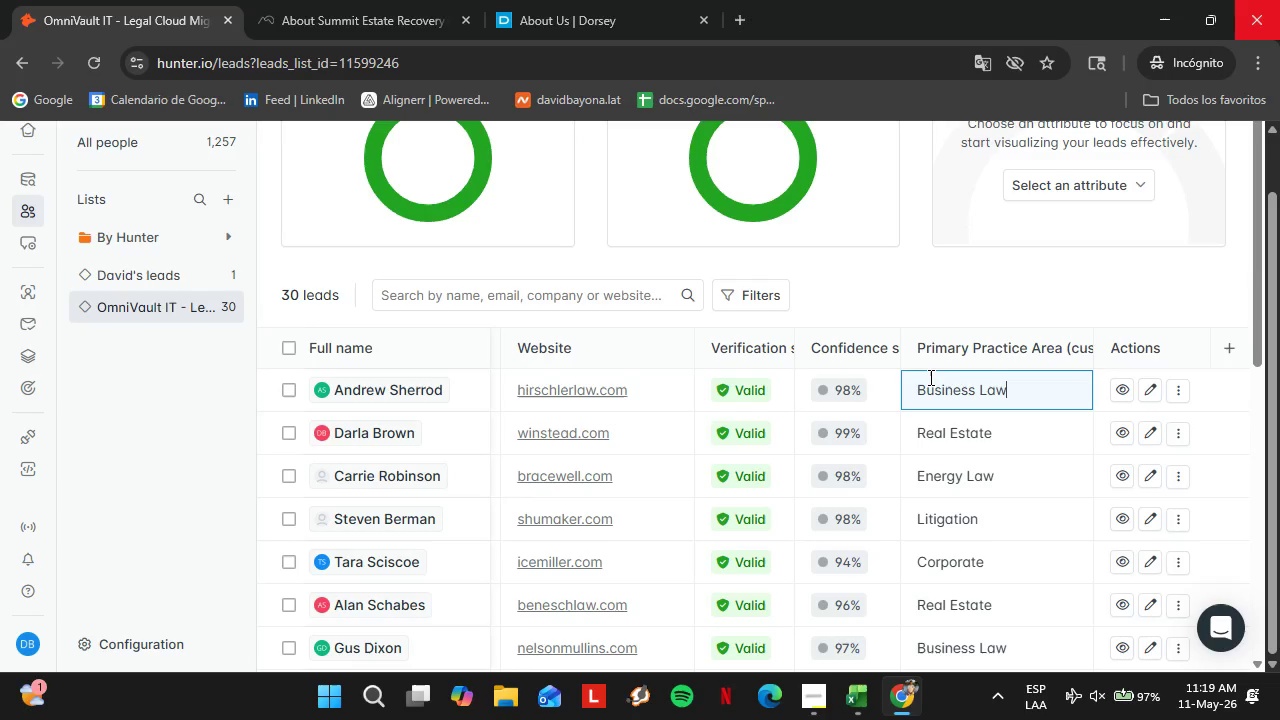 
key(Enter)
 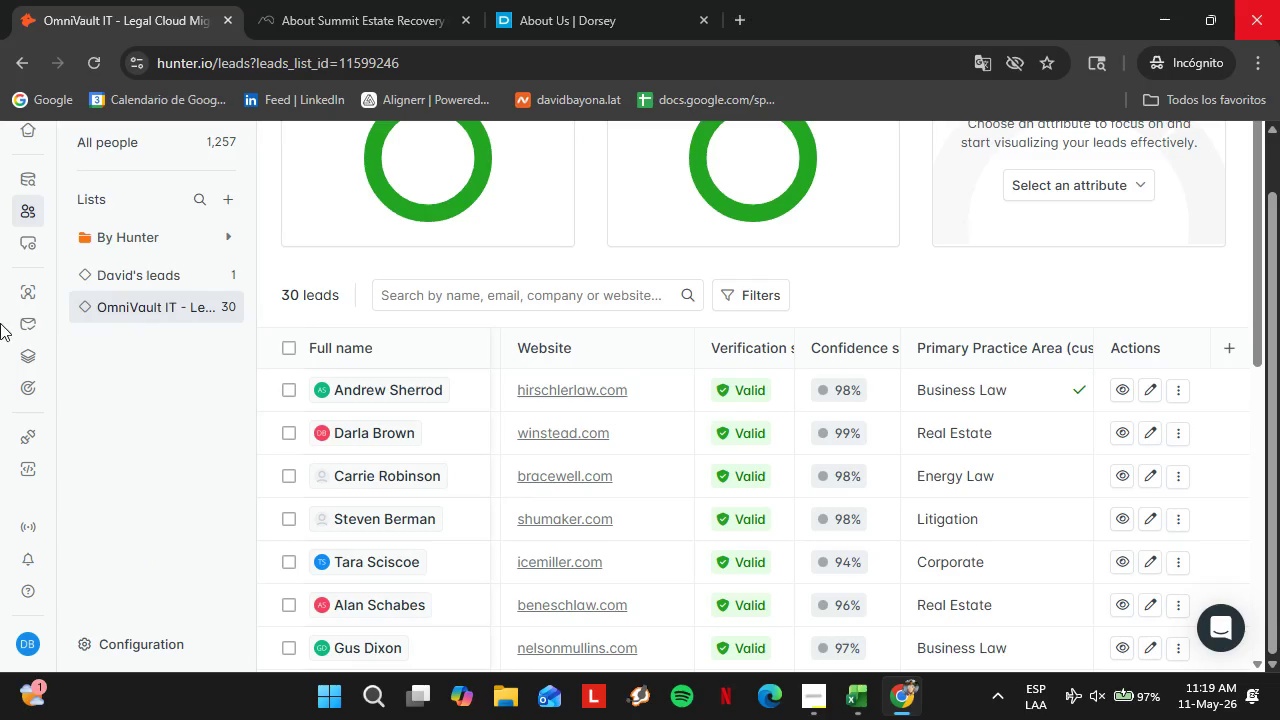 
left_click([34, 278])
 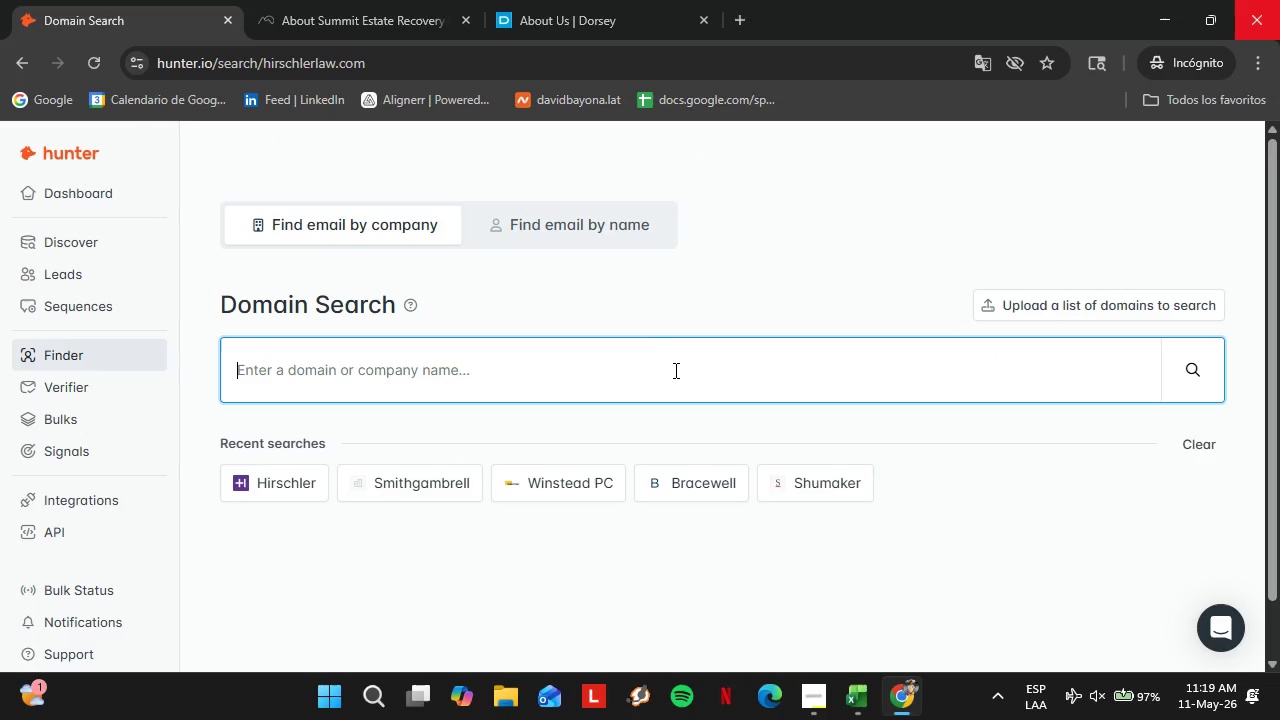 
type(Bassberry.com)
 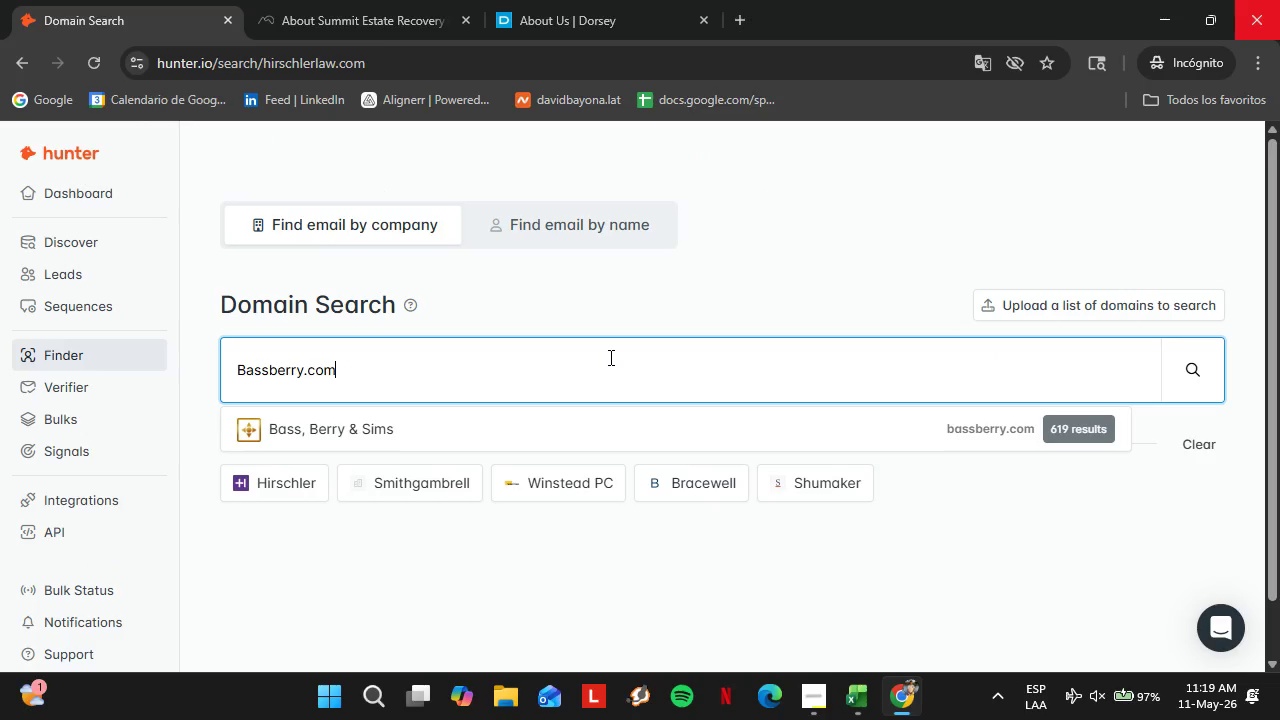 
key(Enter)
 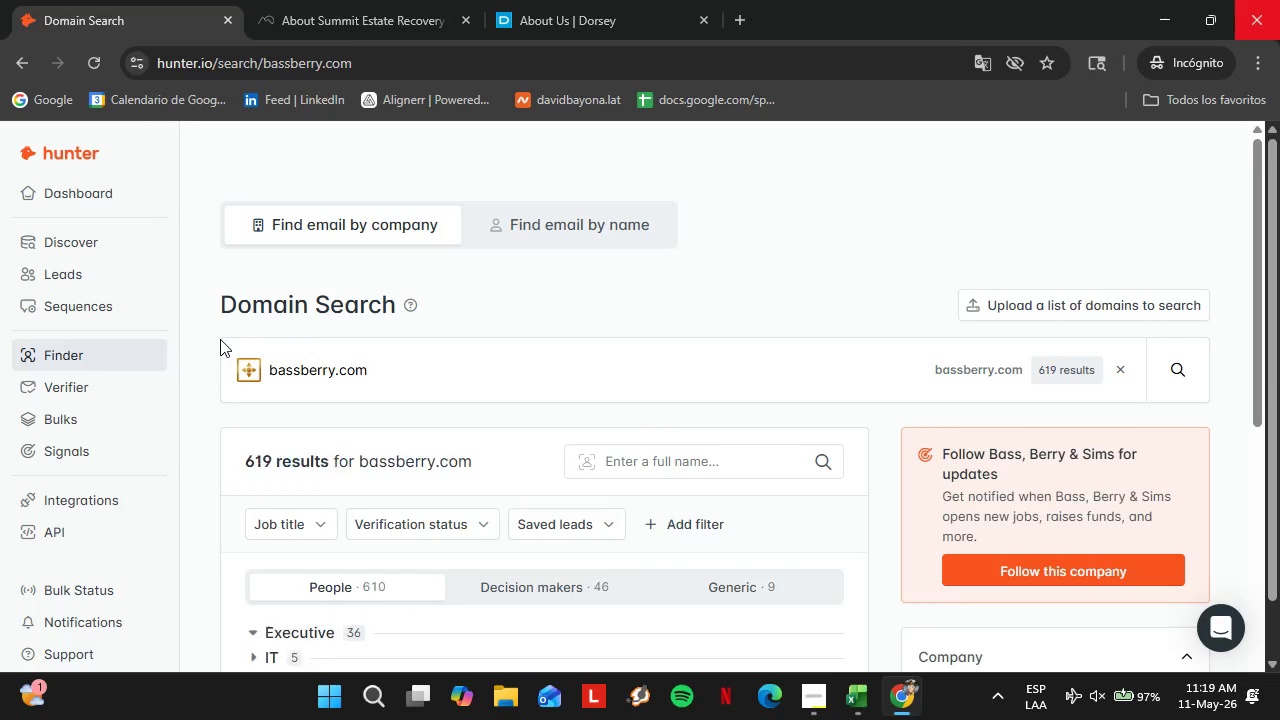 
scroll: coordinate [416, 449], scroll_direction: down, amount: 4.0
 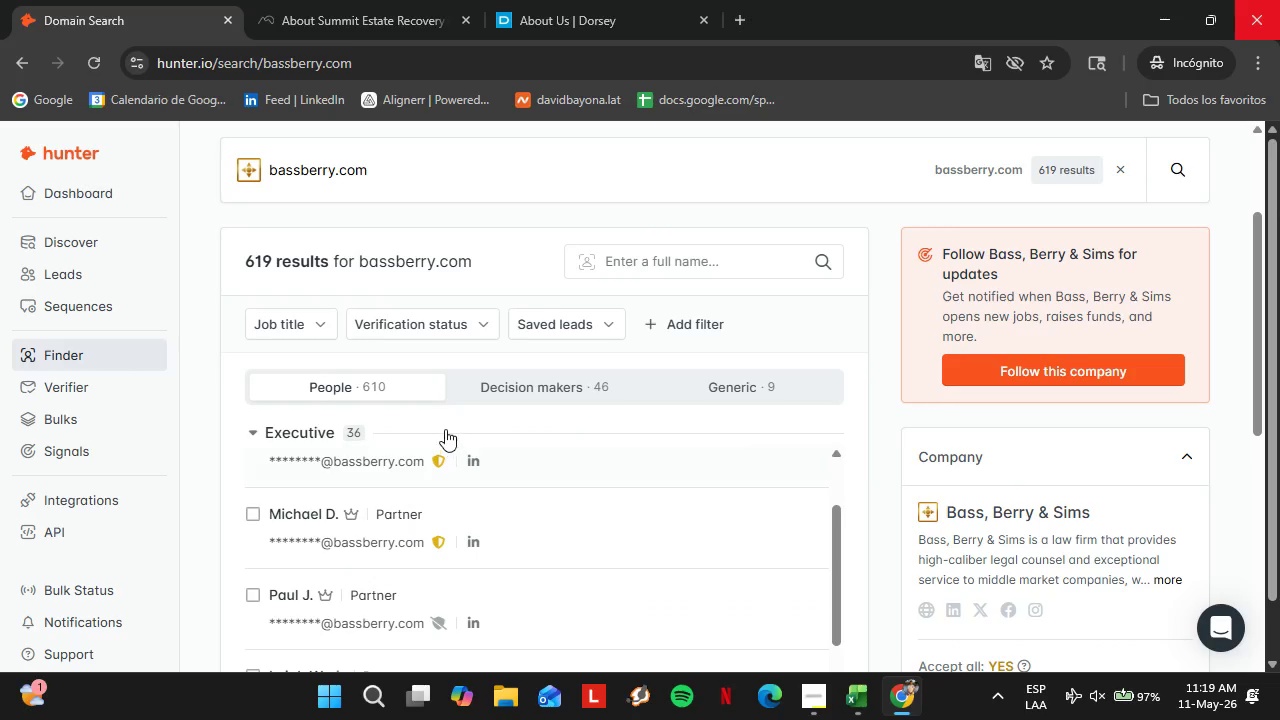 
scroll: coordinate [465, 454], scroll_direction: up, amount: 10.0
 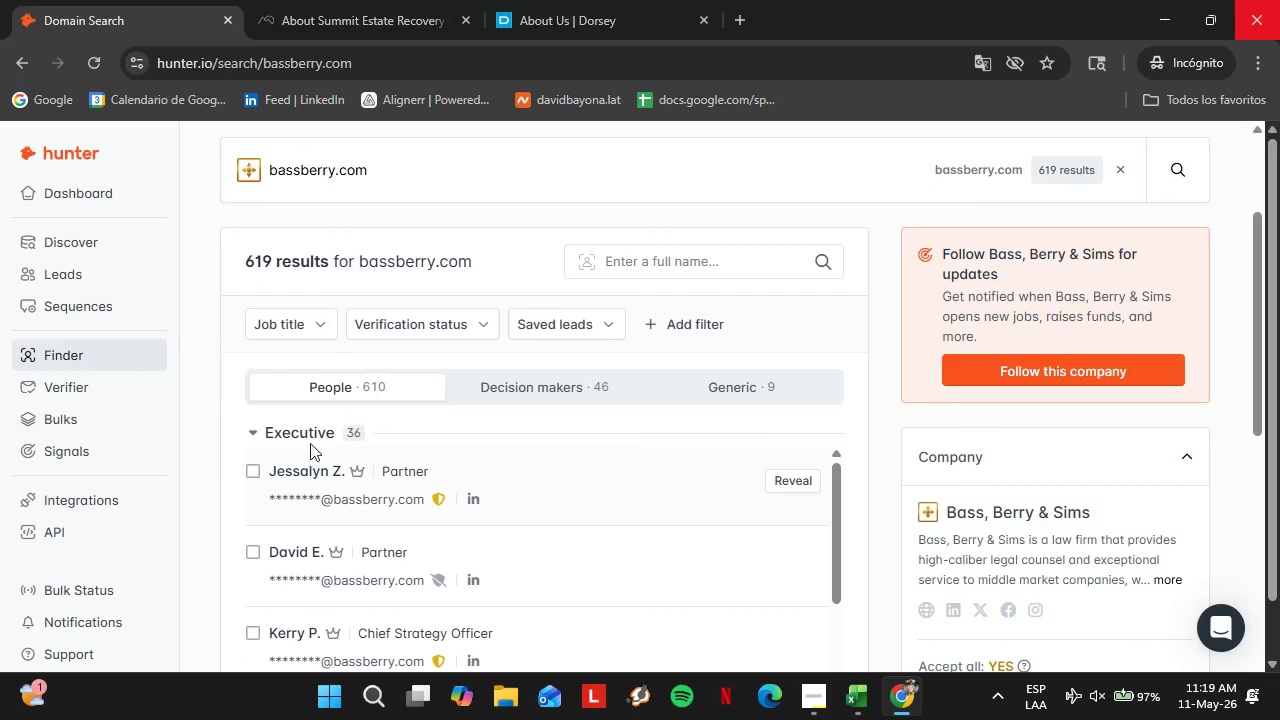 
left_click([315, 426])
 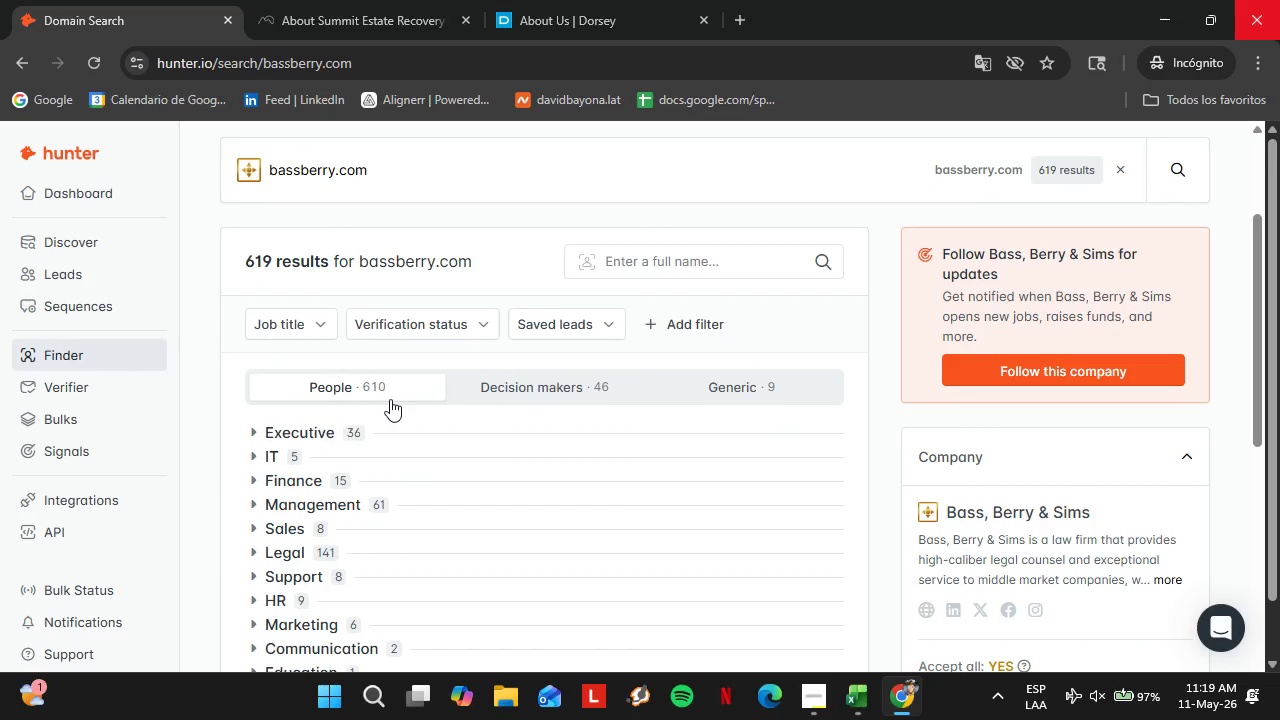 
scroll: coordinate [388, 398], scroll_direction: up, amount: 3.0
 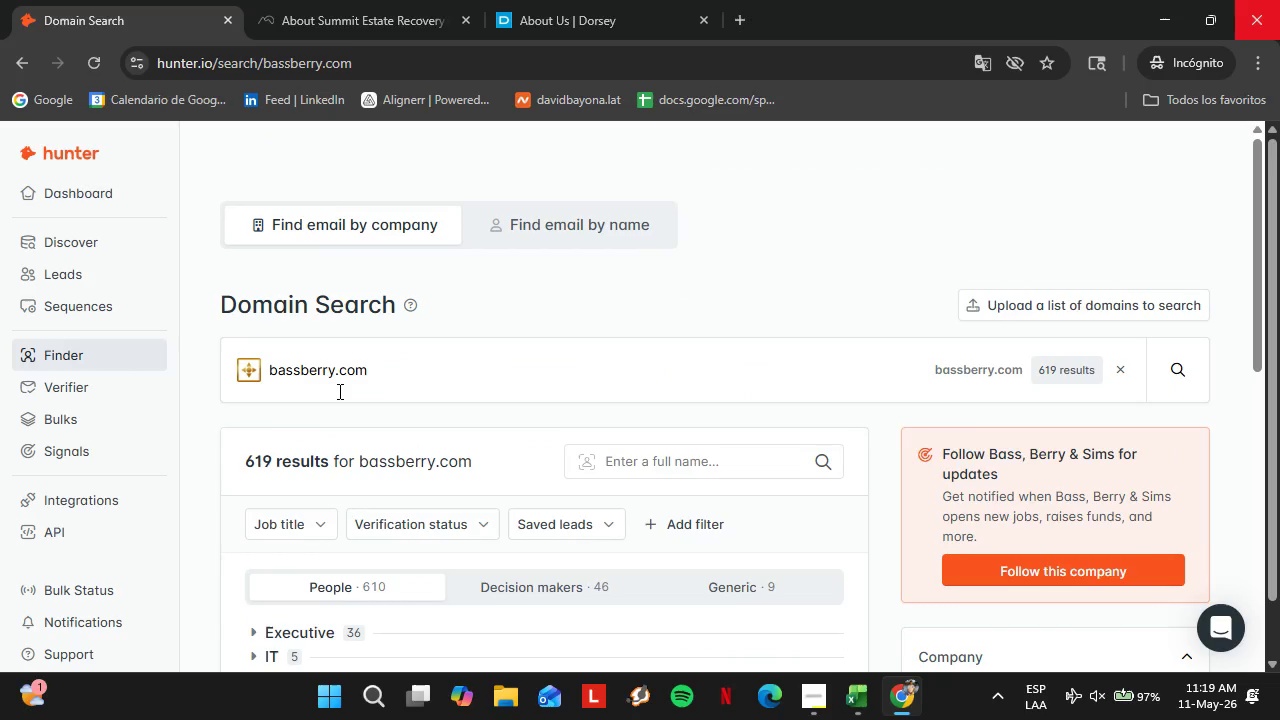 
double_click([338, 391])
 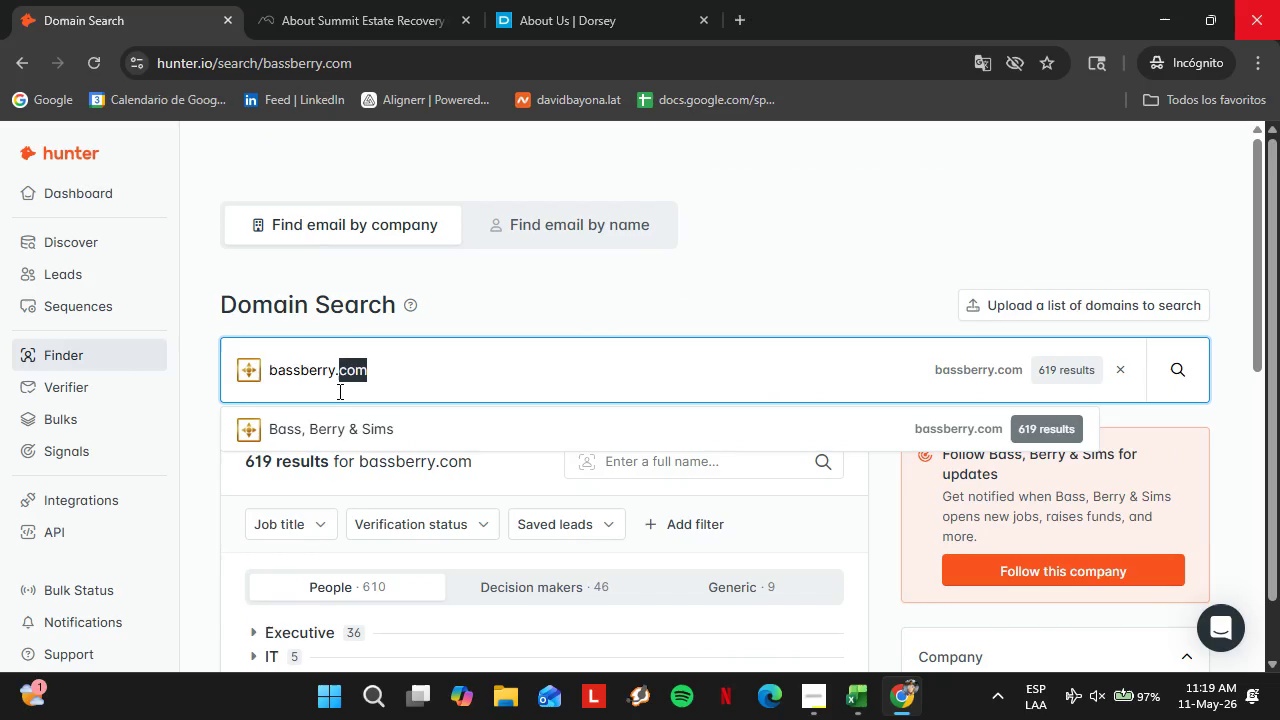 
triple_click([338, 391])
 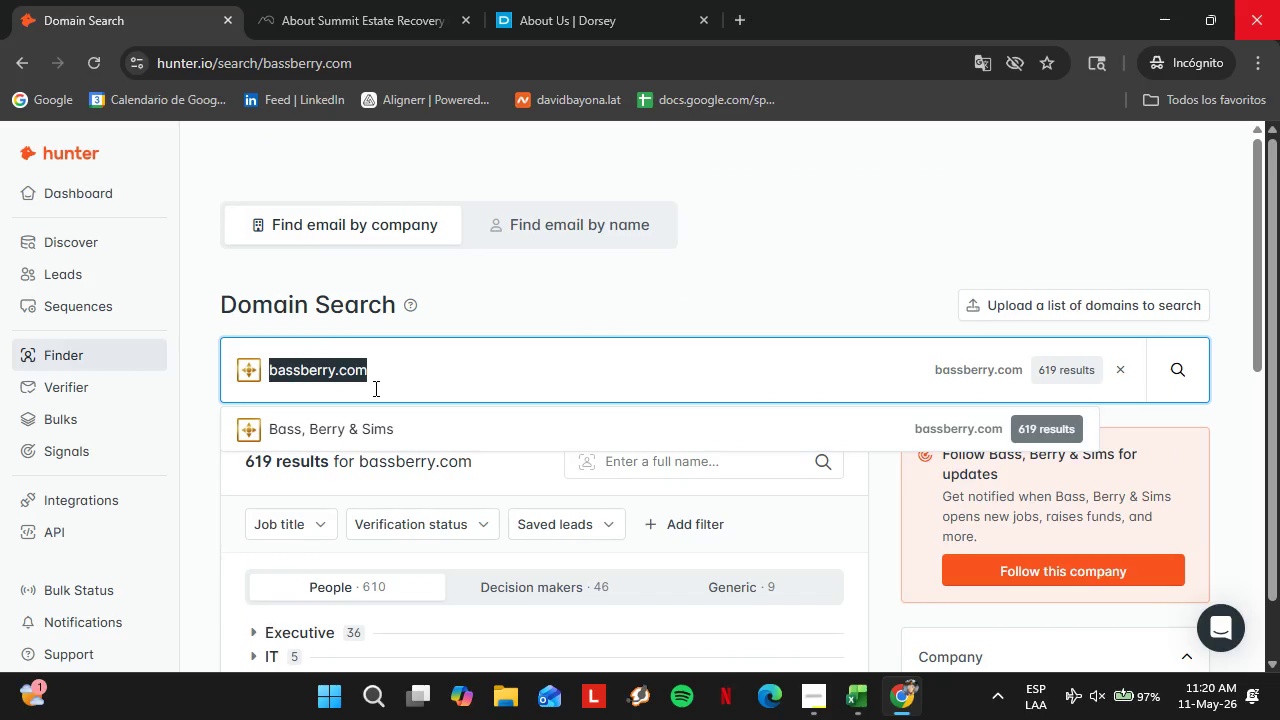 
type(-)
key(Backspace)
type(Mccarter.com)
 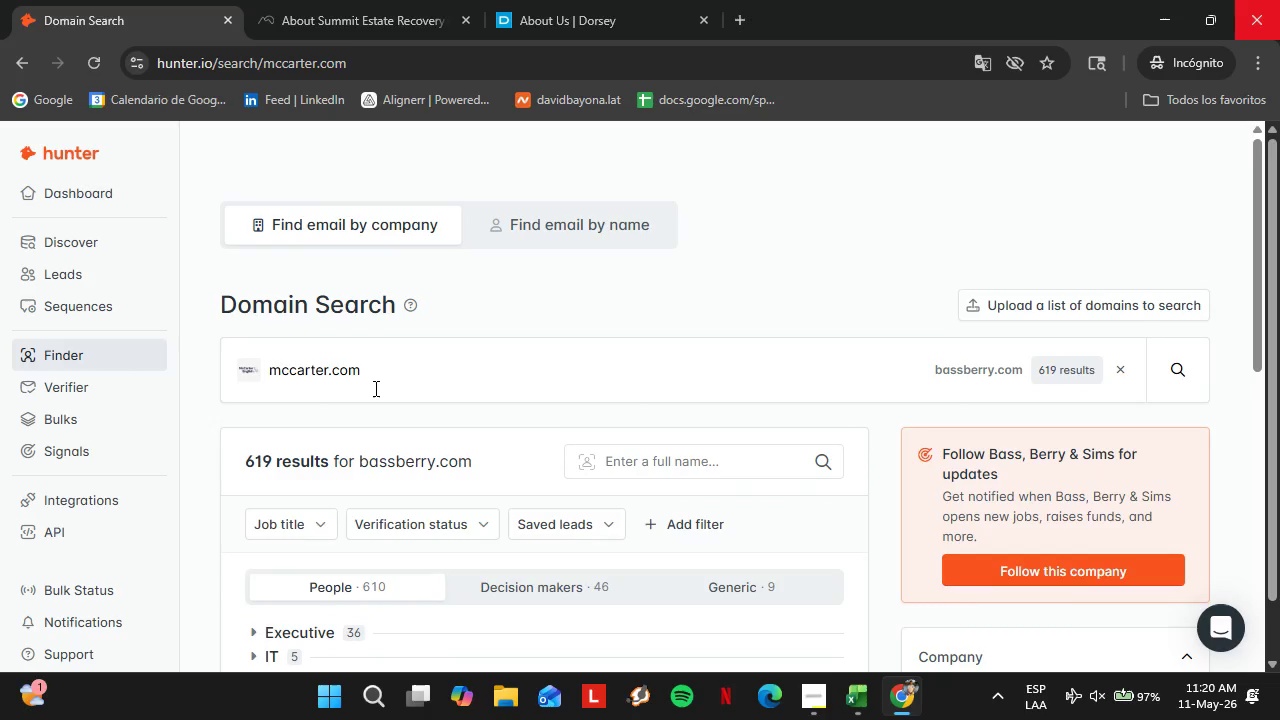 
 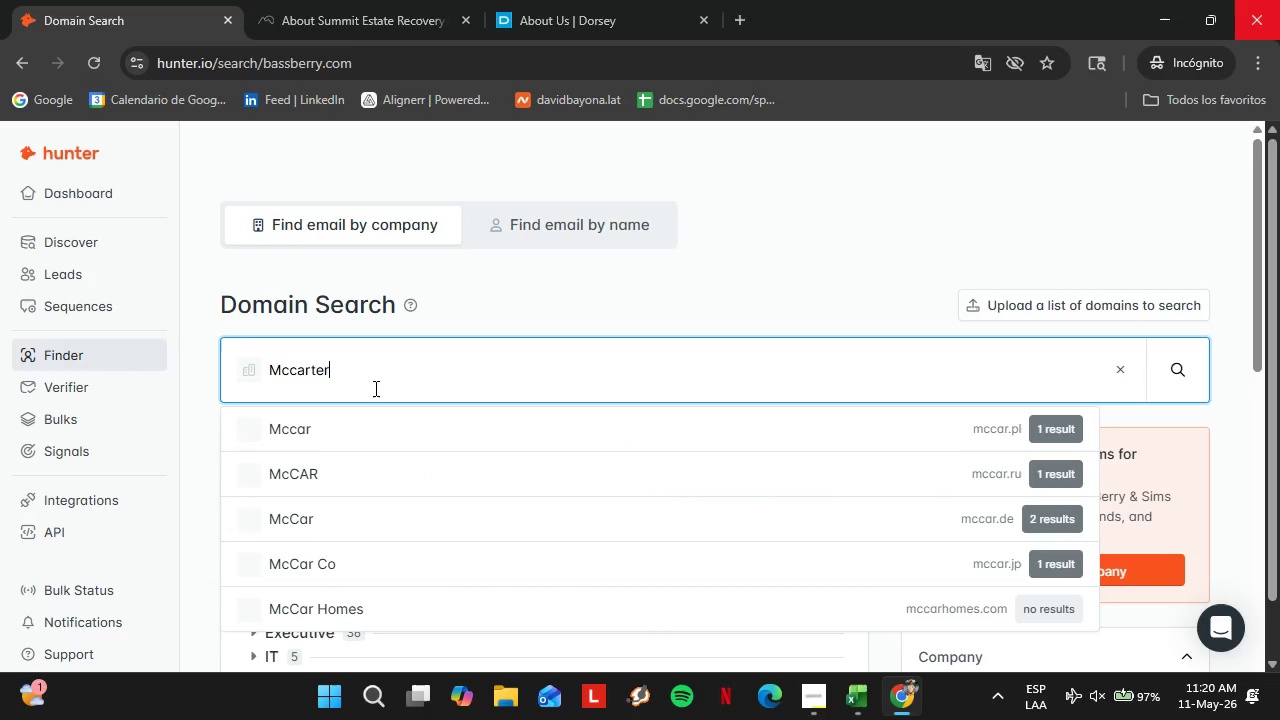 
key(Enter)
 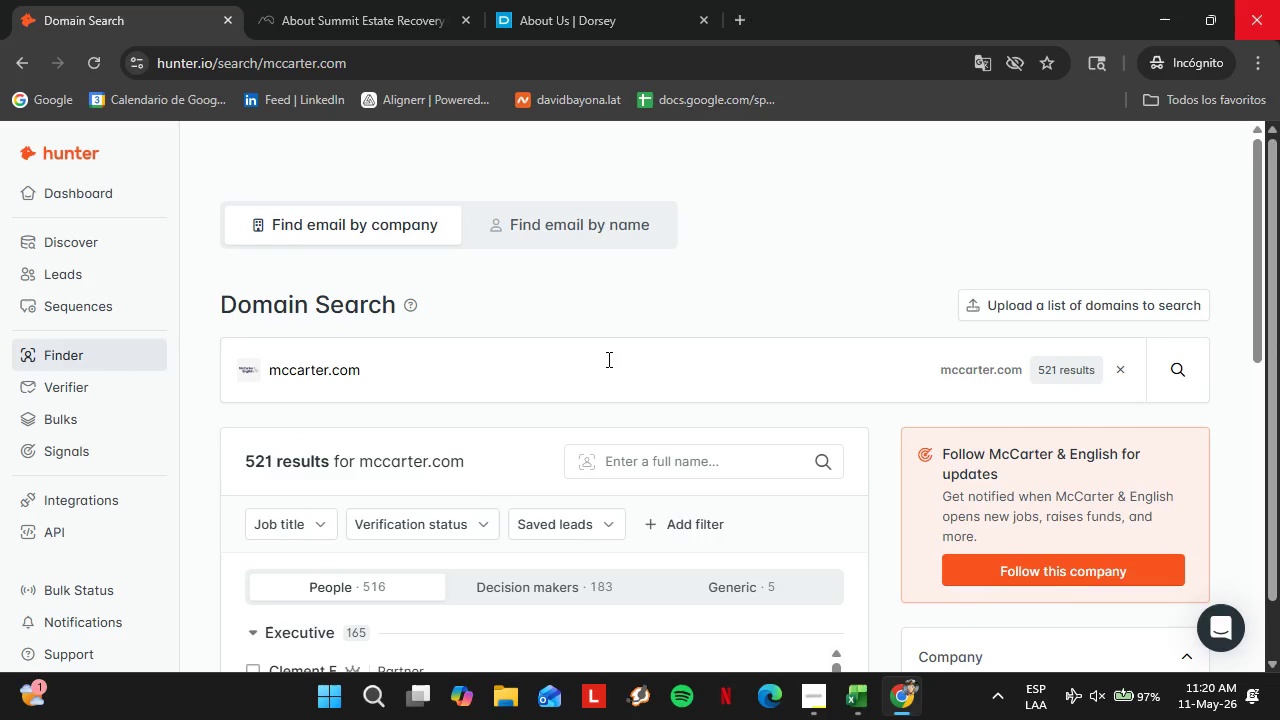 
wait(6.69)
 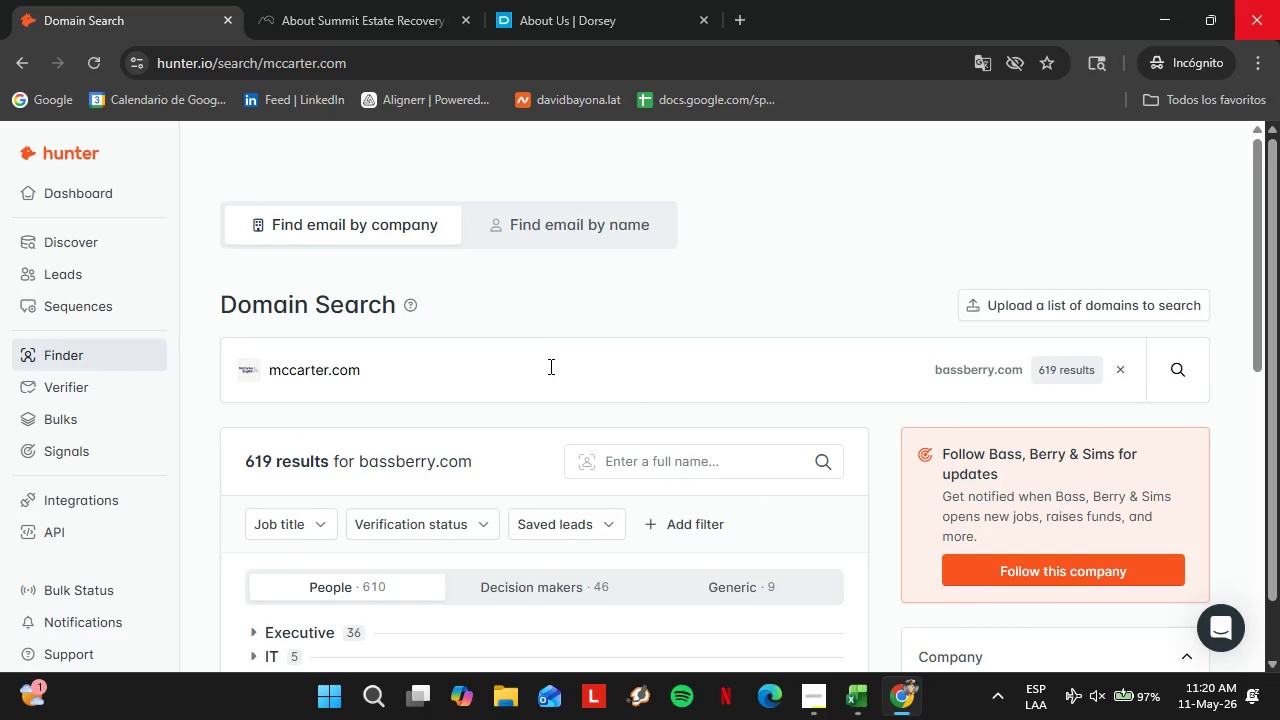 
scroll: coordinate [556, 443], scroll_direction: down, amount: 4.0
 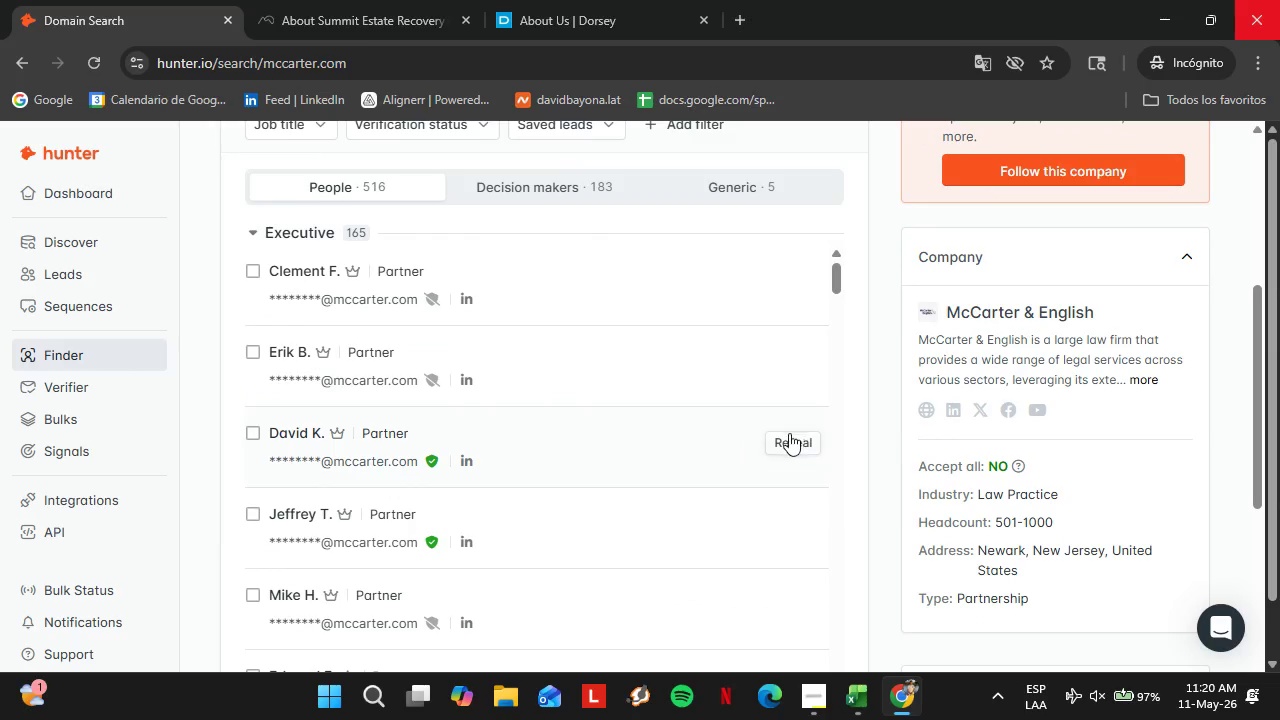 
left_click([796, 439])
 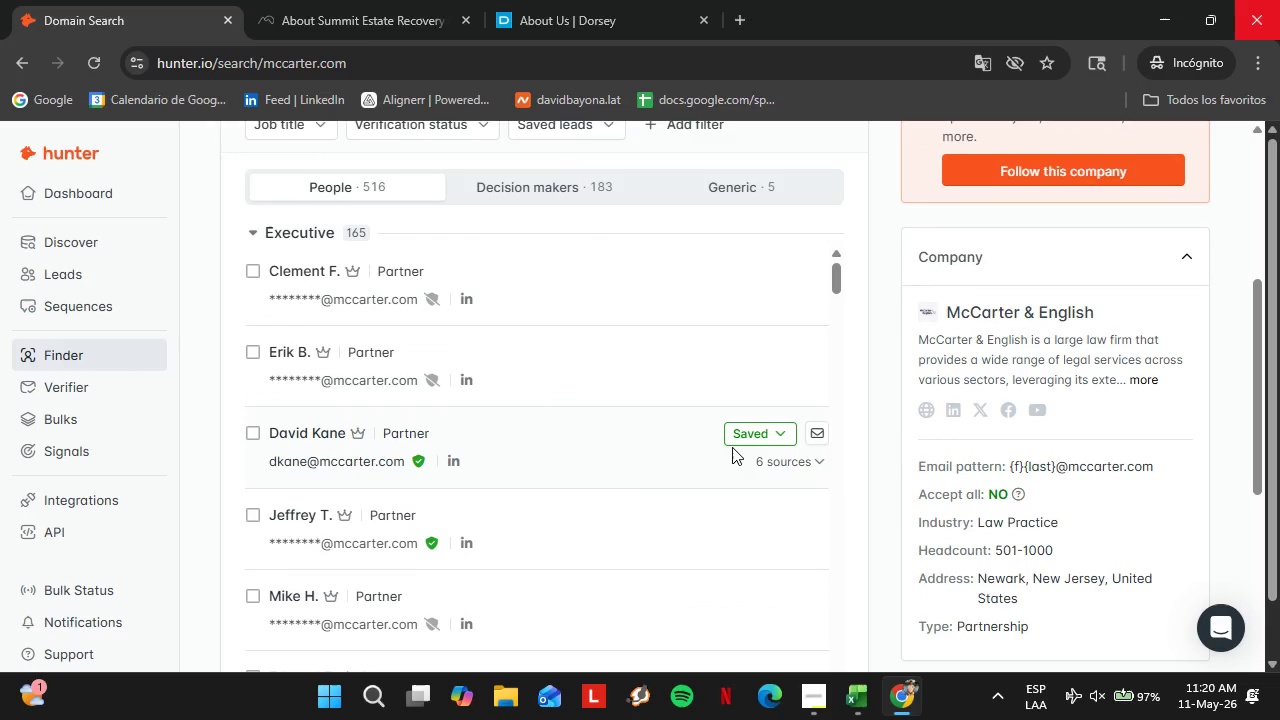 
left_click([739, 441])
 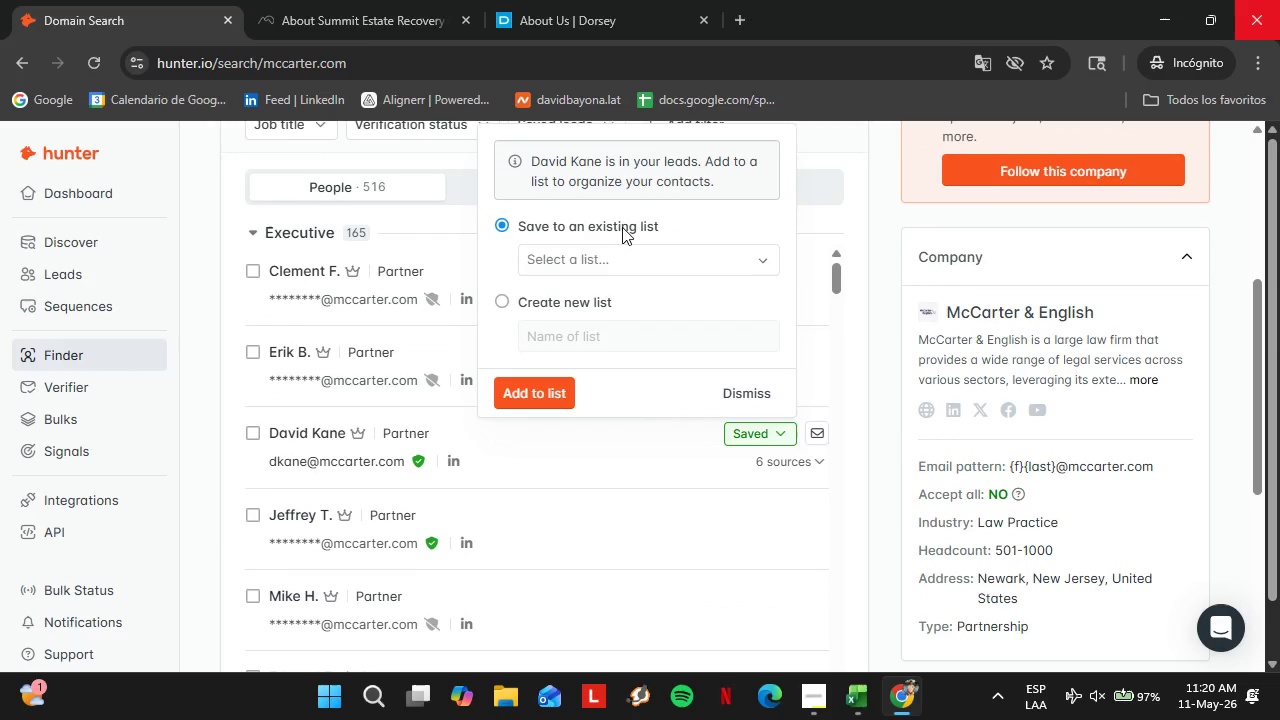 
left_click([617, 218])
 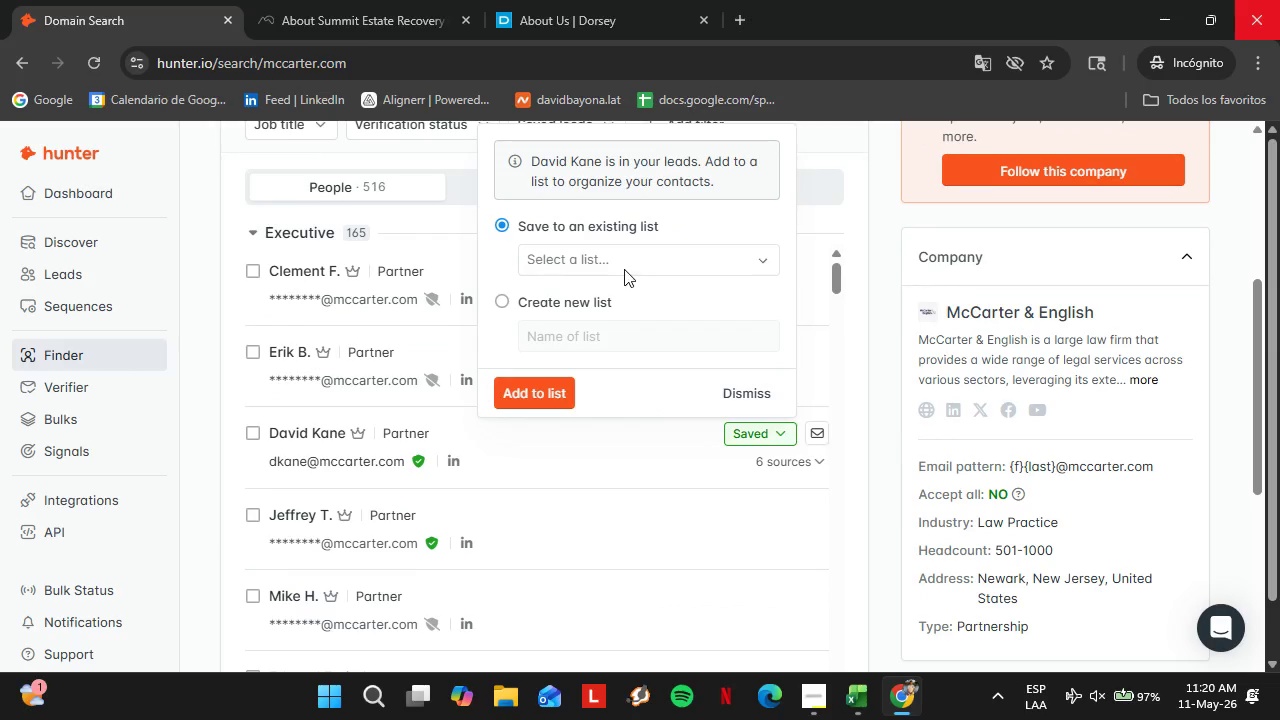 
left_click([623, 265])
 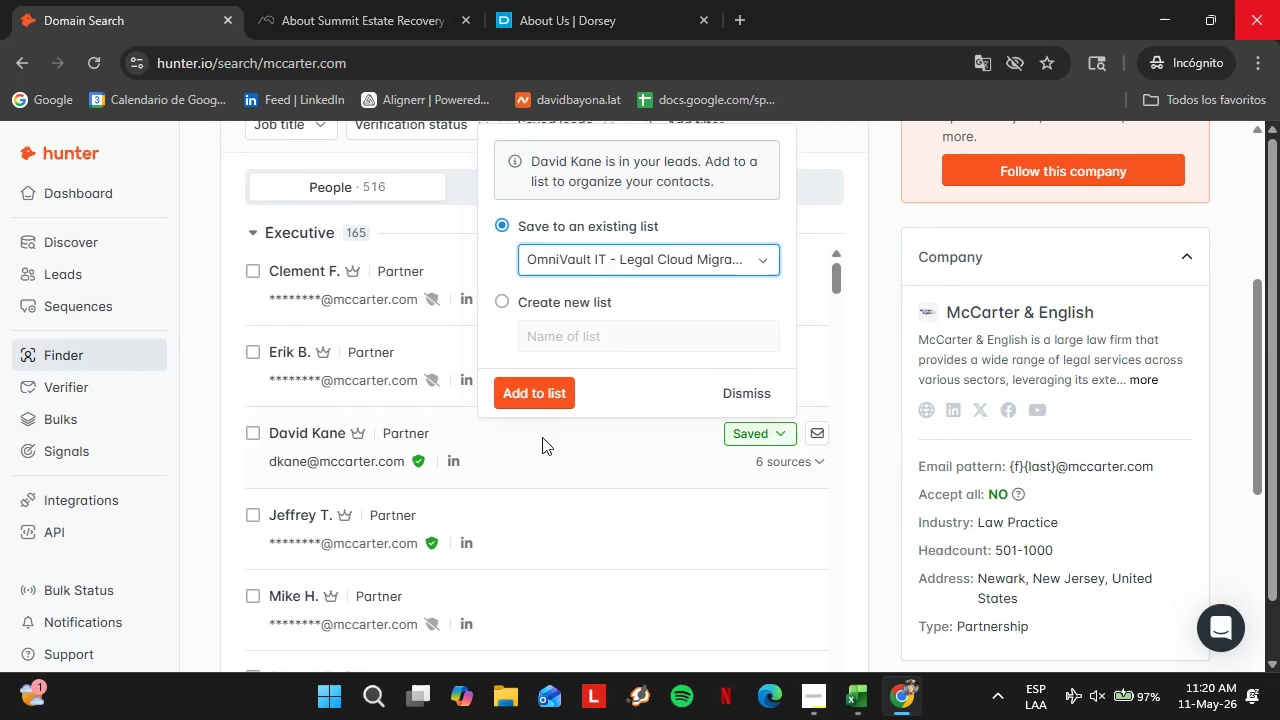 
left_click([534, 404])
 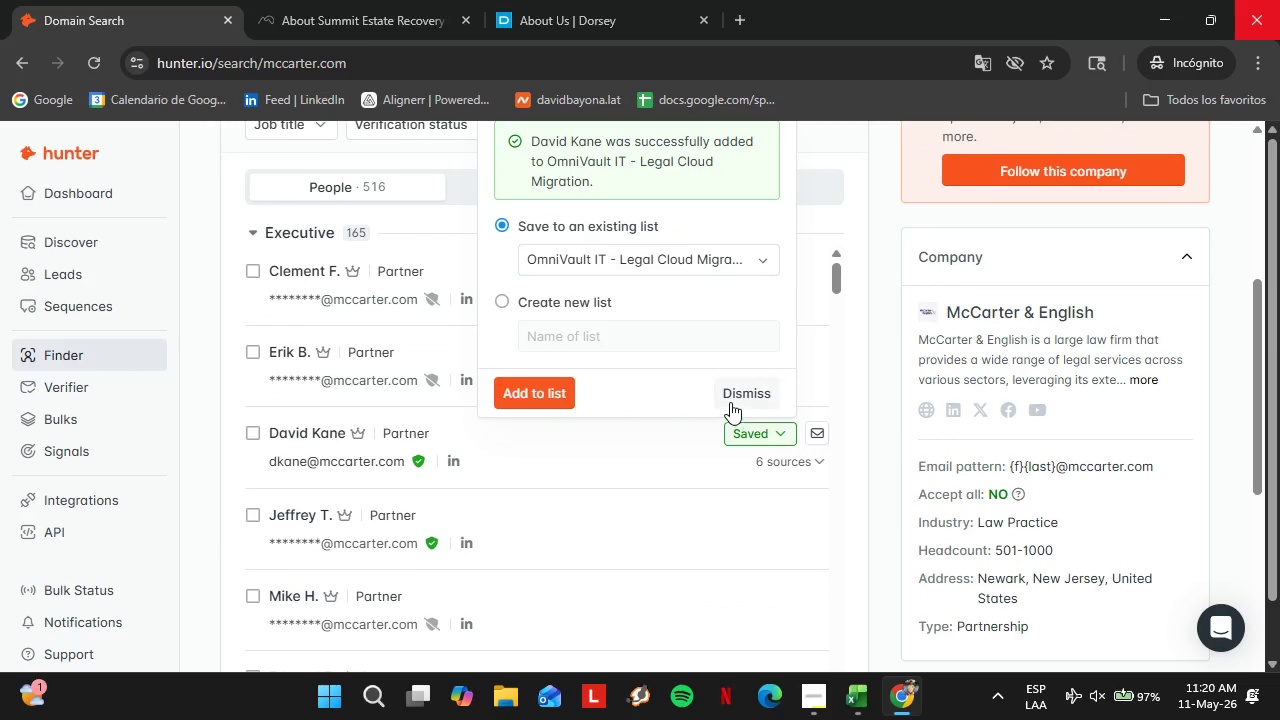 
left_click([731, 396])
 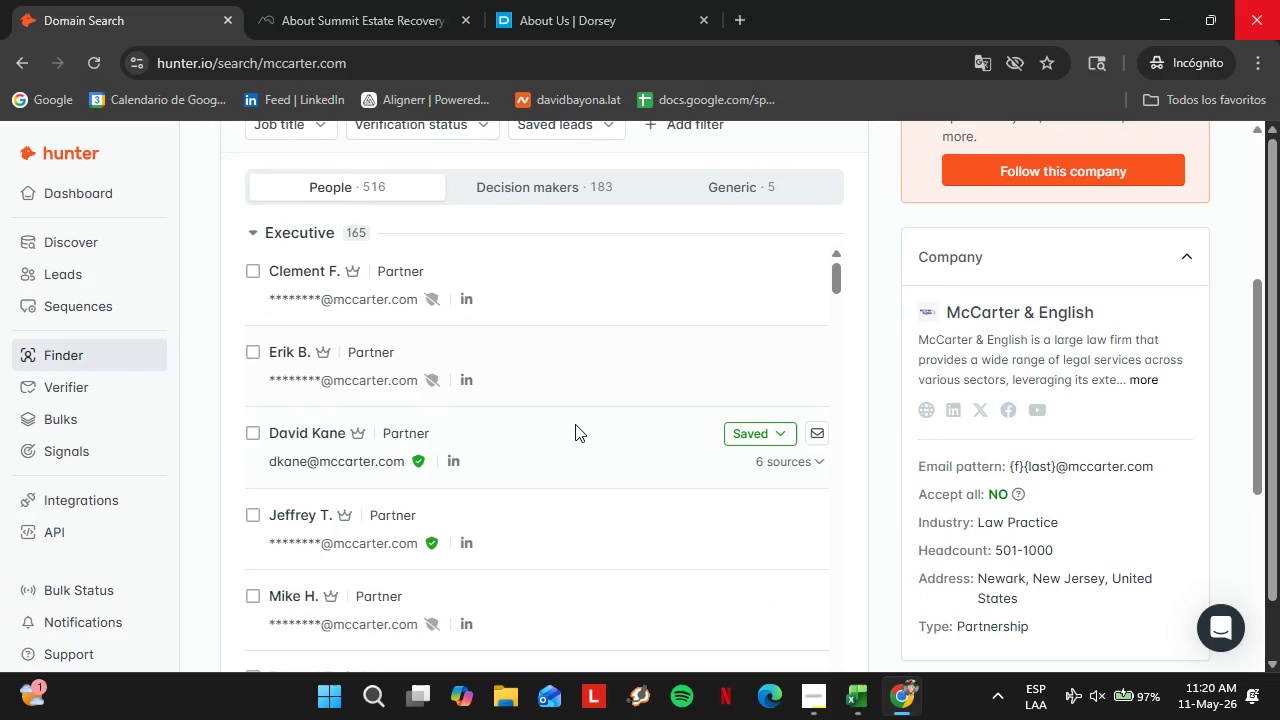 
scroll: coordinate [575, 424], scroll_direction: up, amount: 4.0
 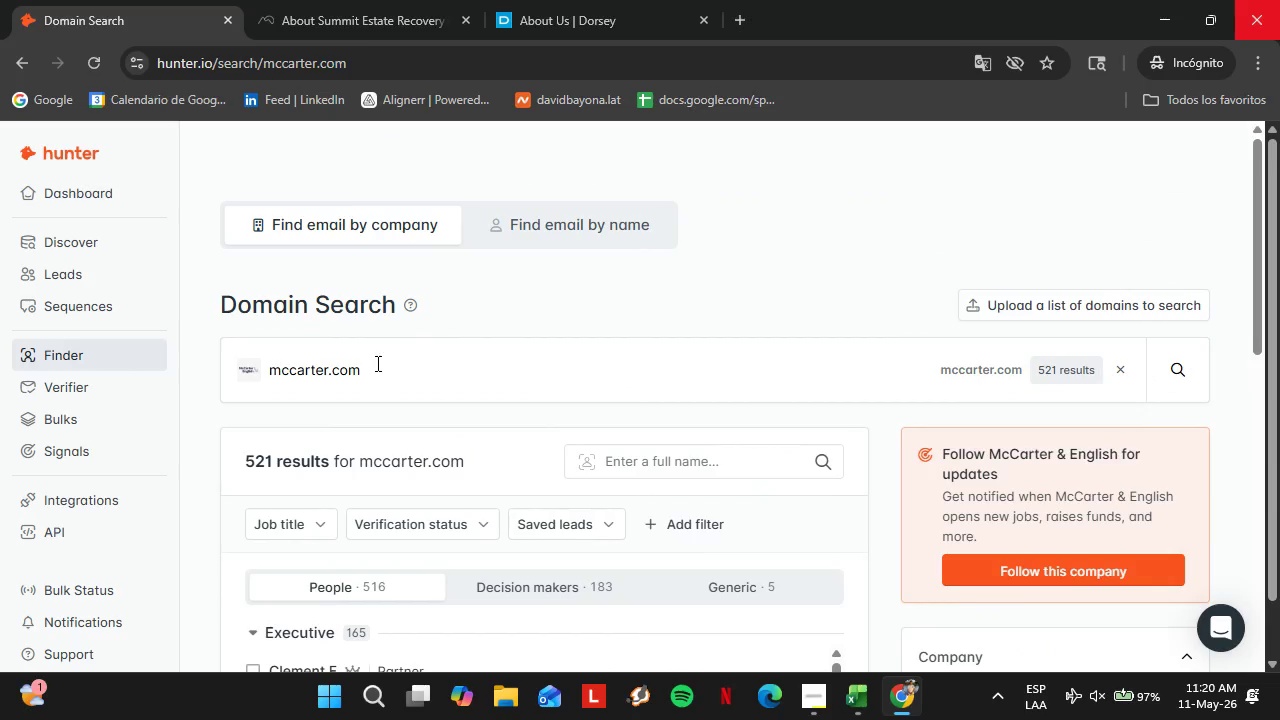 
double_click([376, 363])
 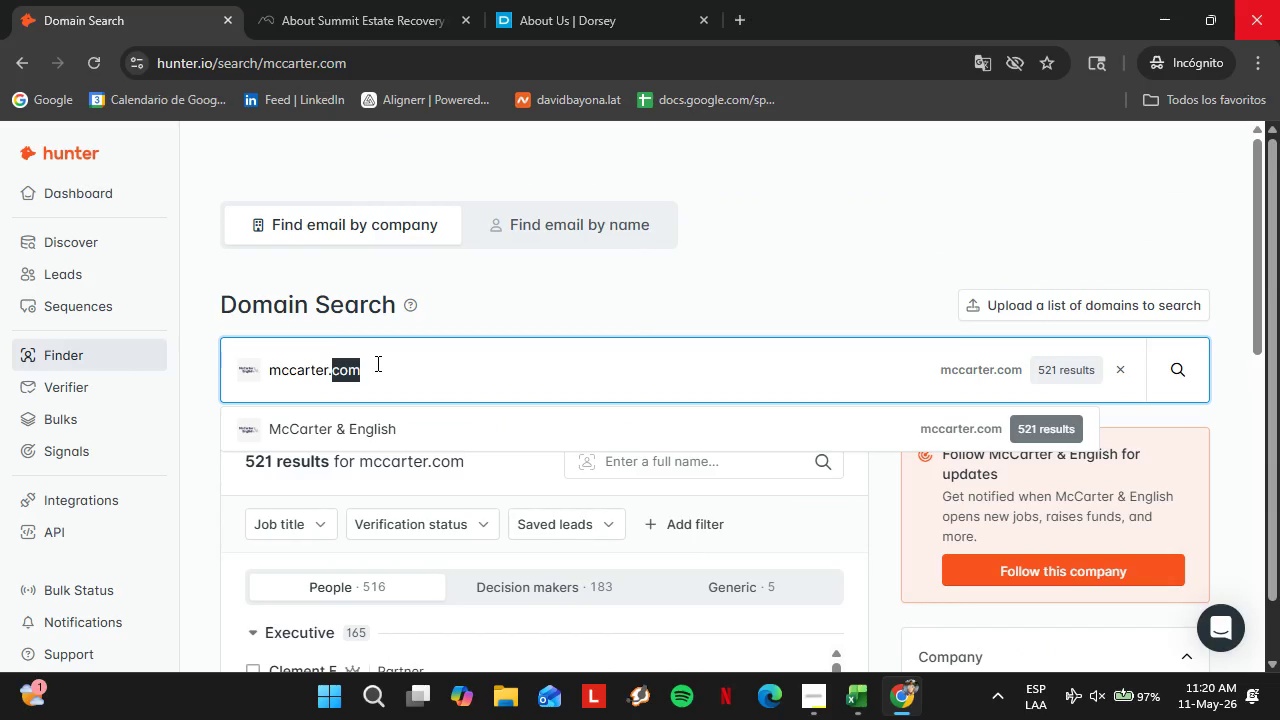 
triple_click([376, 363])
 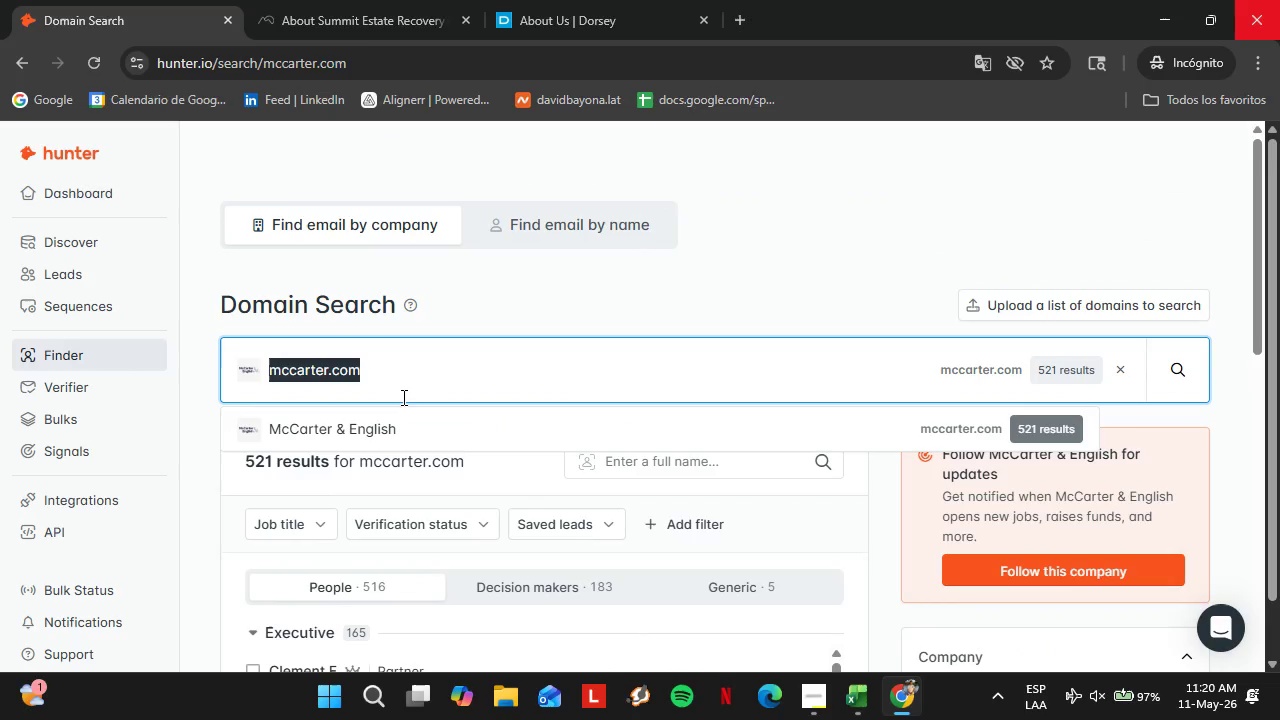 
left_click([62, 281])
 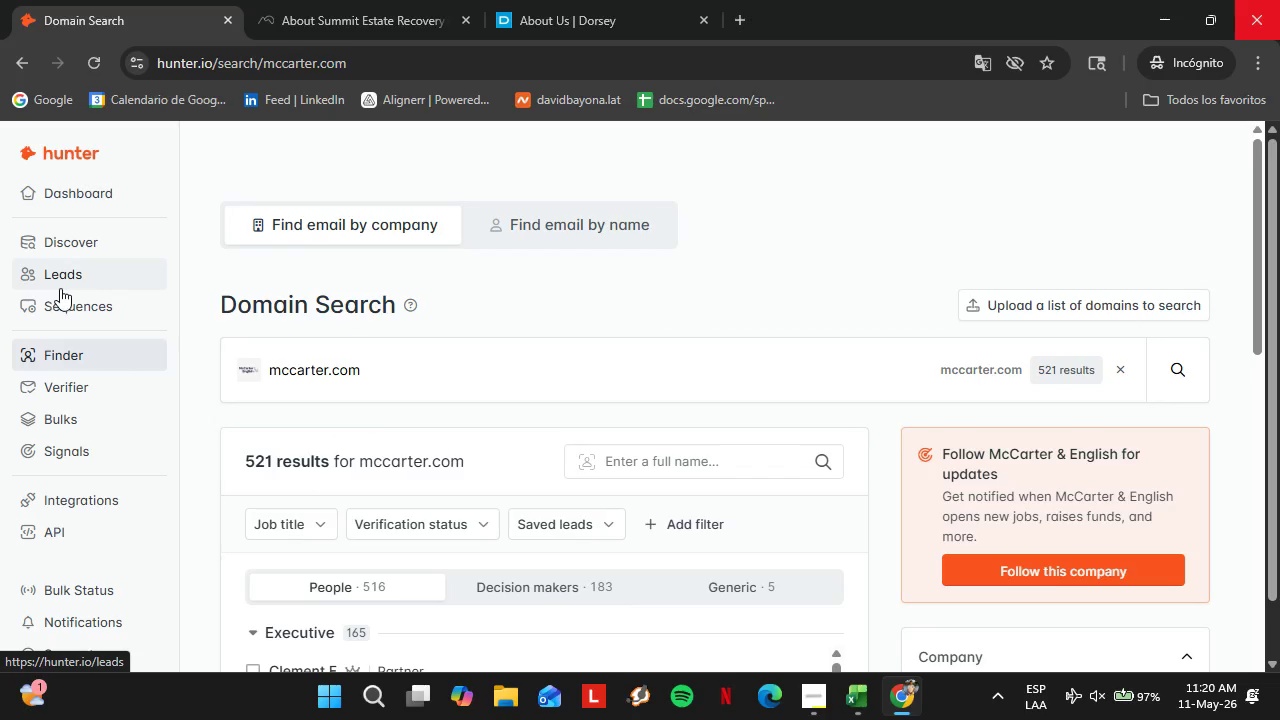 
mouse_move([228, 309])
 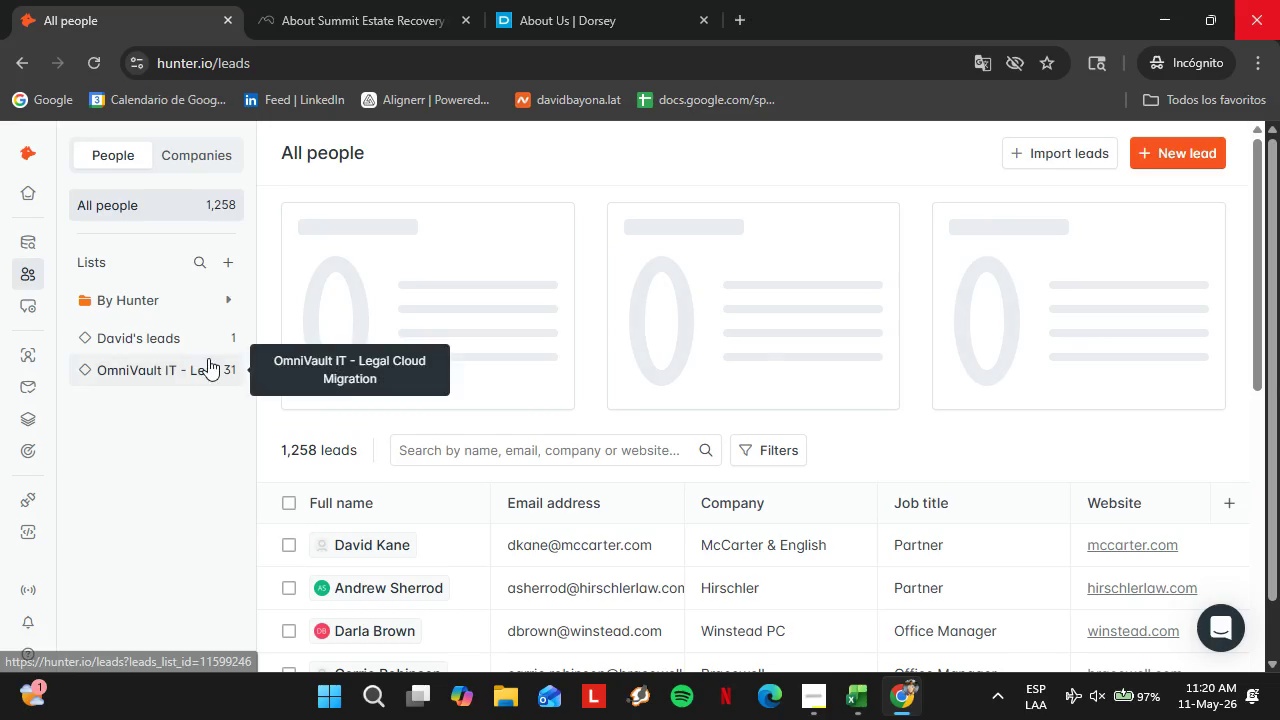 
left_click([194, 369])
 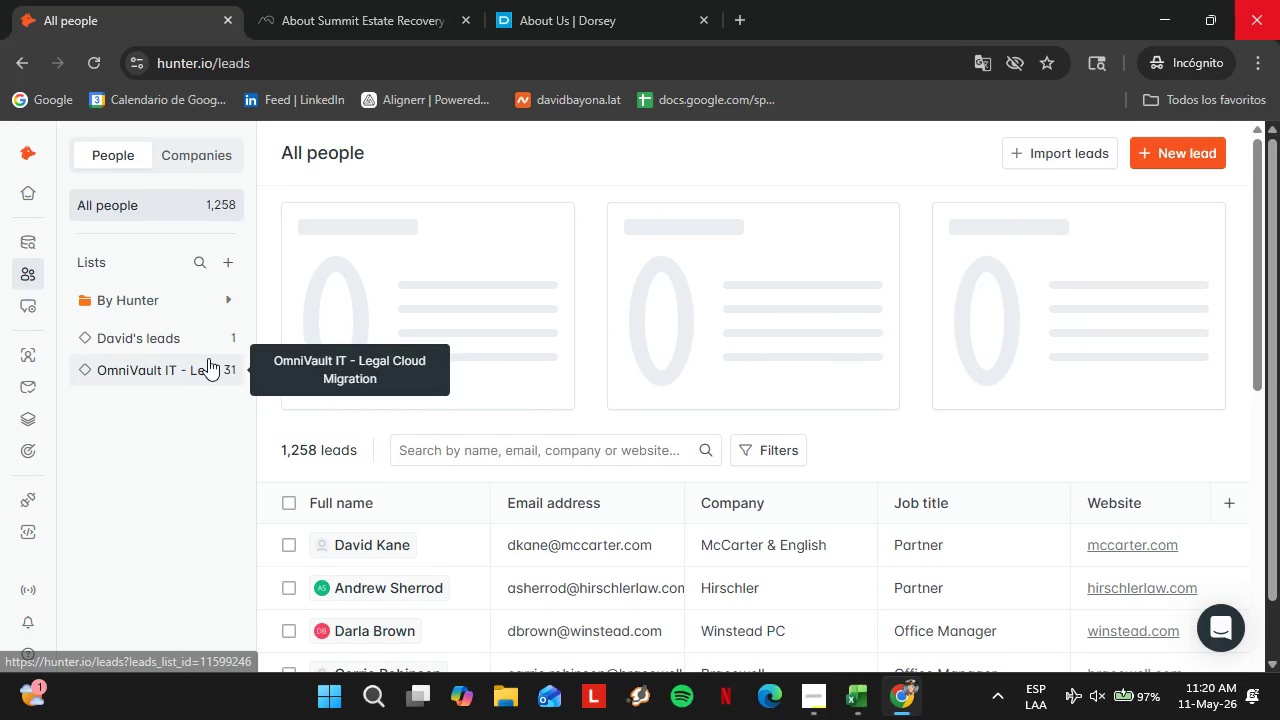 
scroll: coordinate [695, 571], scroll_direction: down, amount: 13.0
 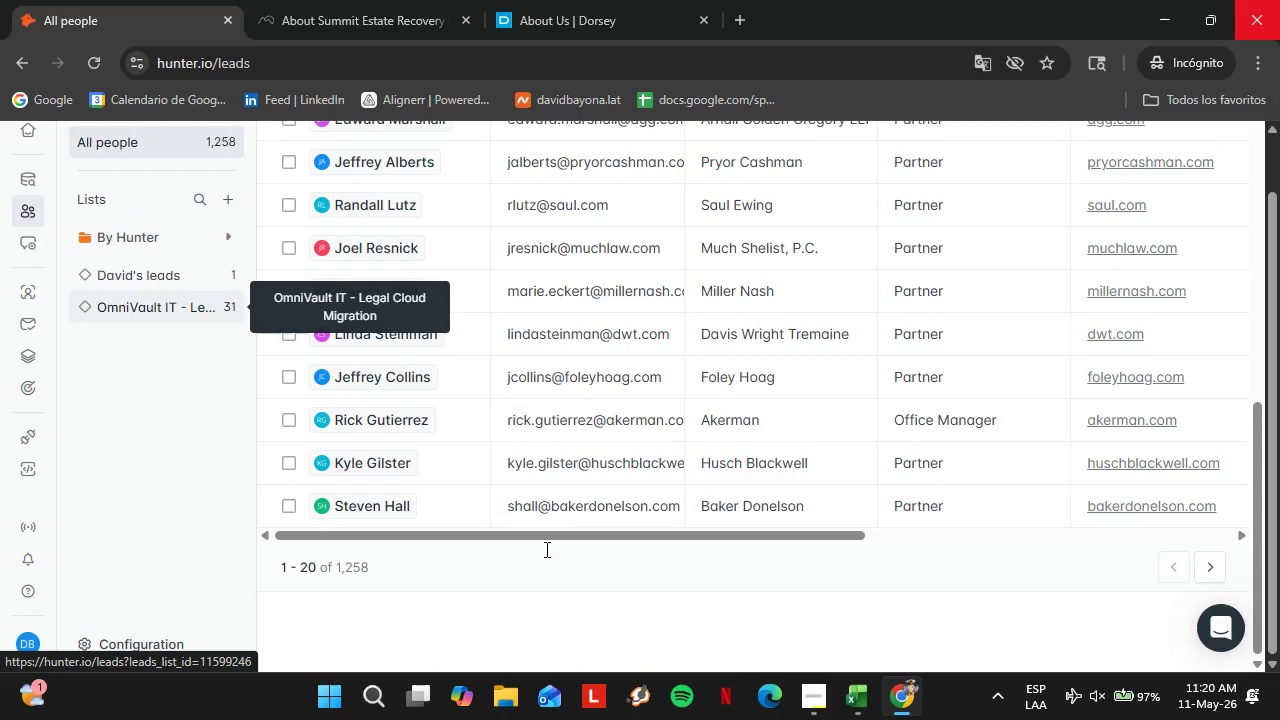 
left_click_drag(start_coordinate=[483, 535], to_coordinate=[855, 526])
 